 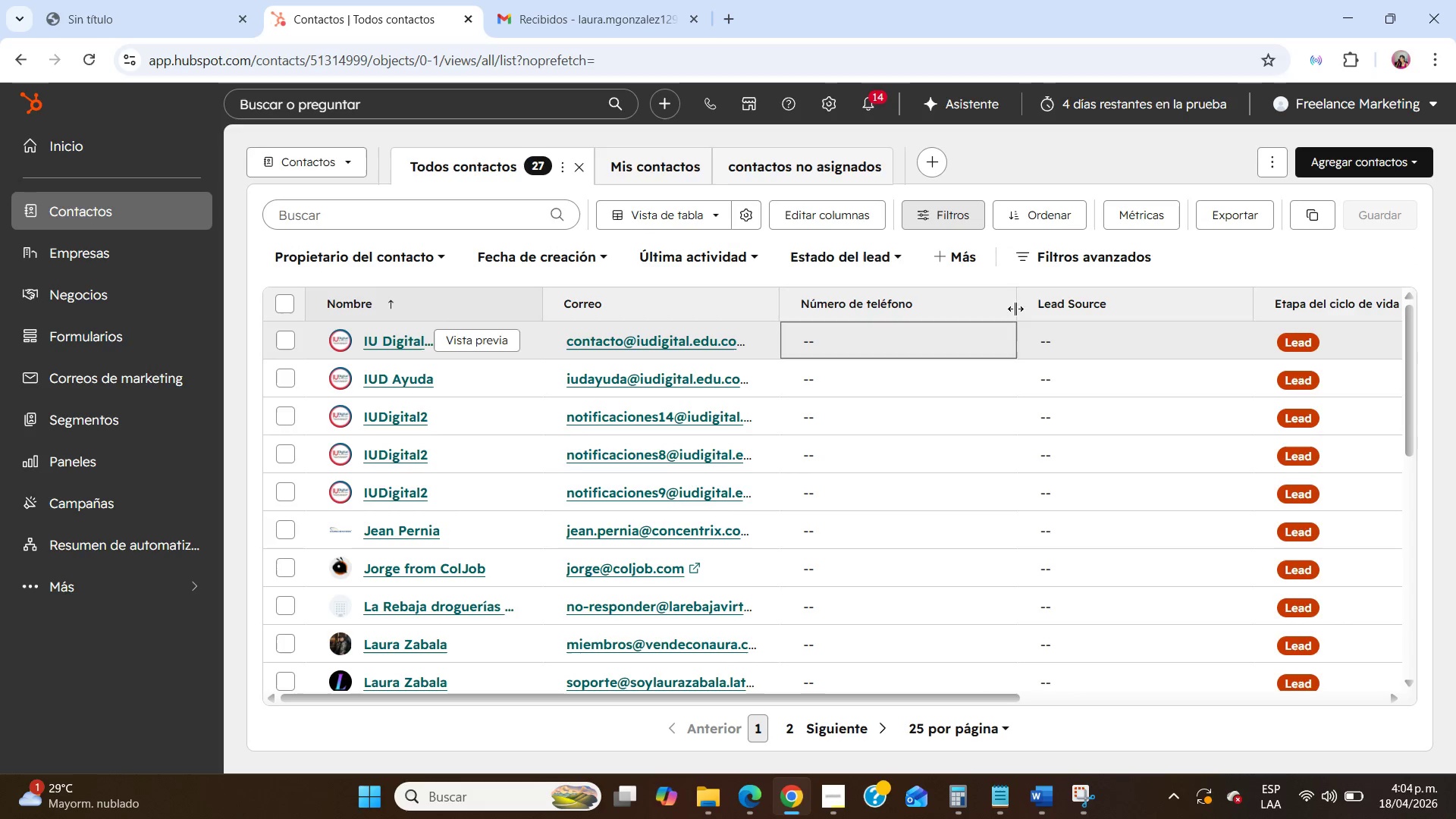 
left_click([572, 255])
 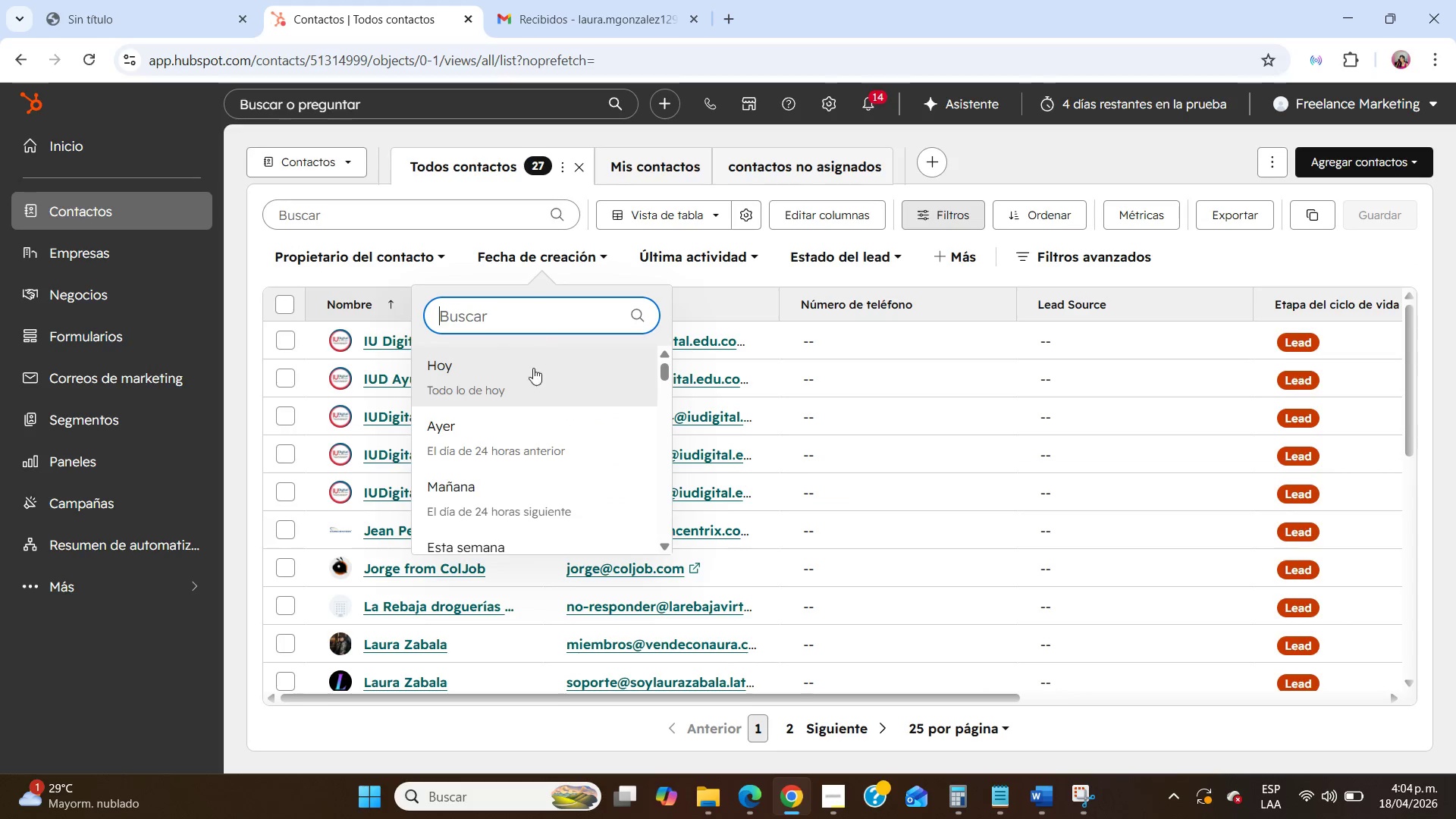 
left_click([520, 381])
 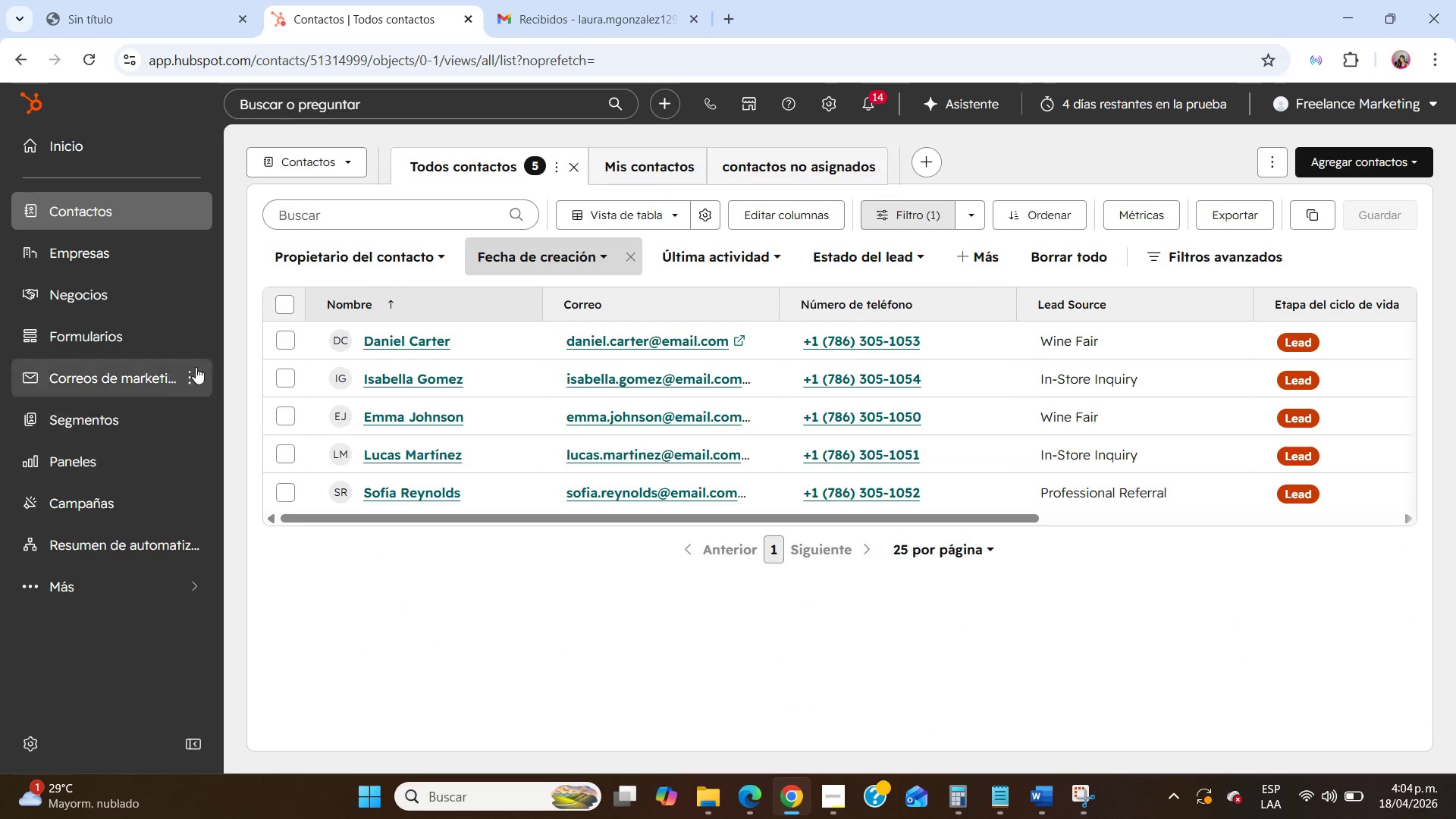 
mouse_move([448, 474])
 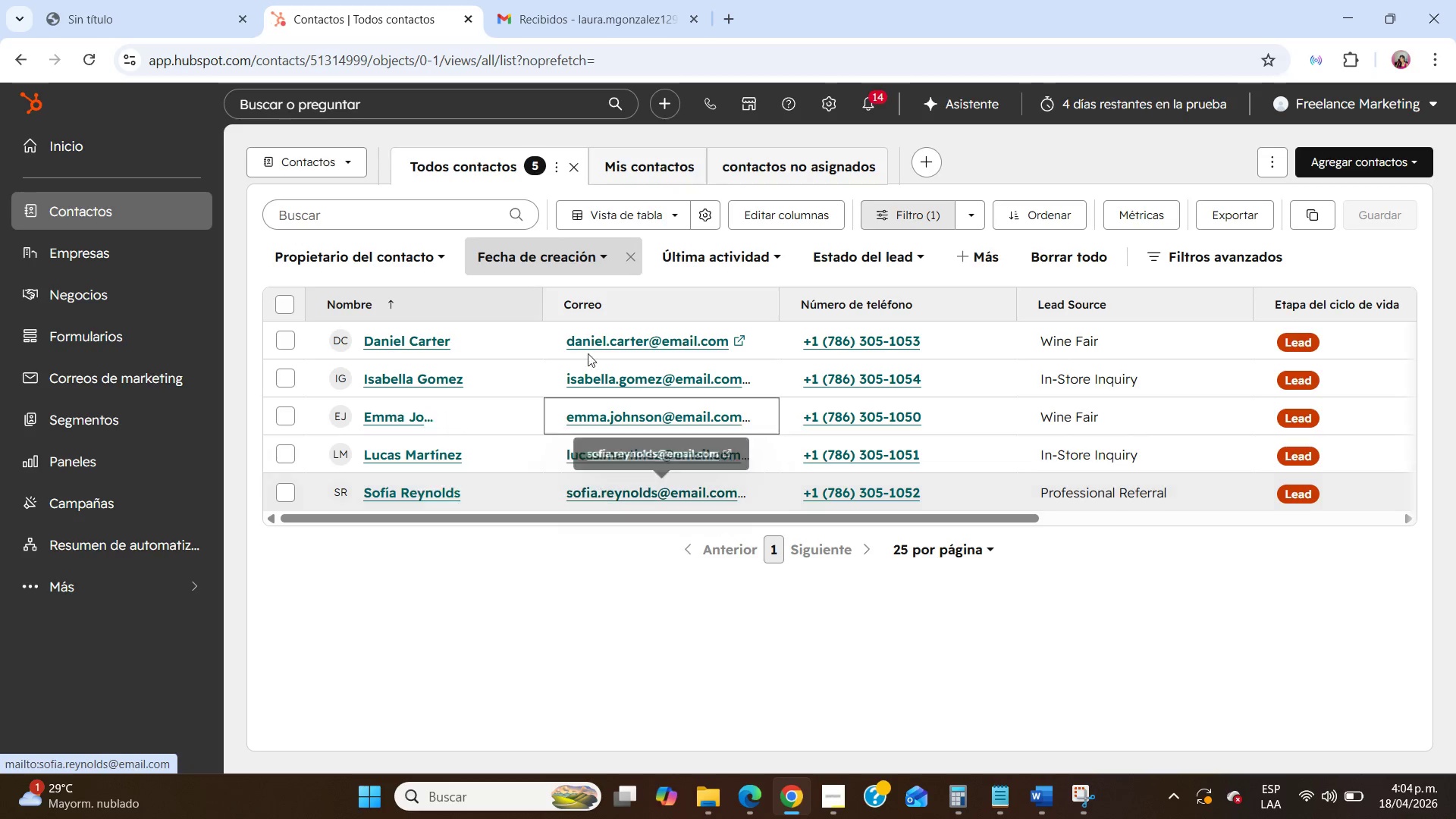 
wait(5.18)
 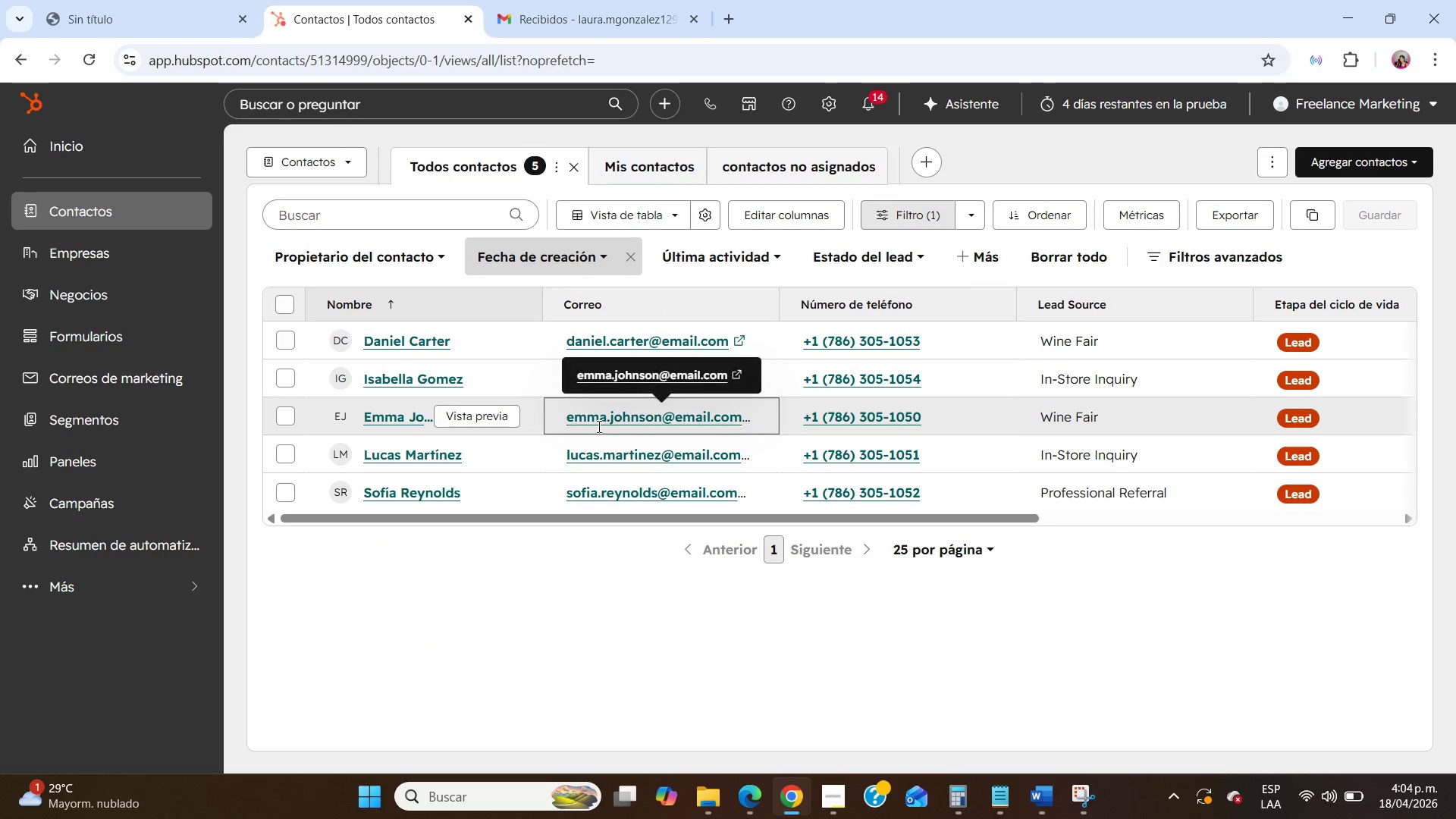 
left_click([599, 494])
 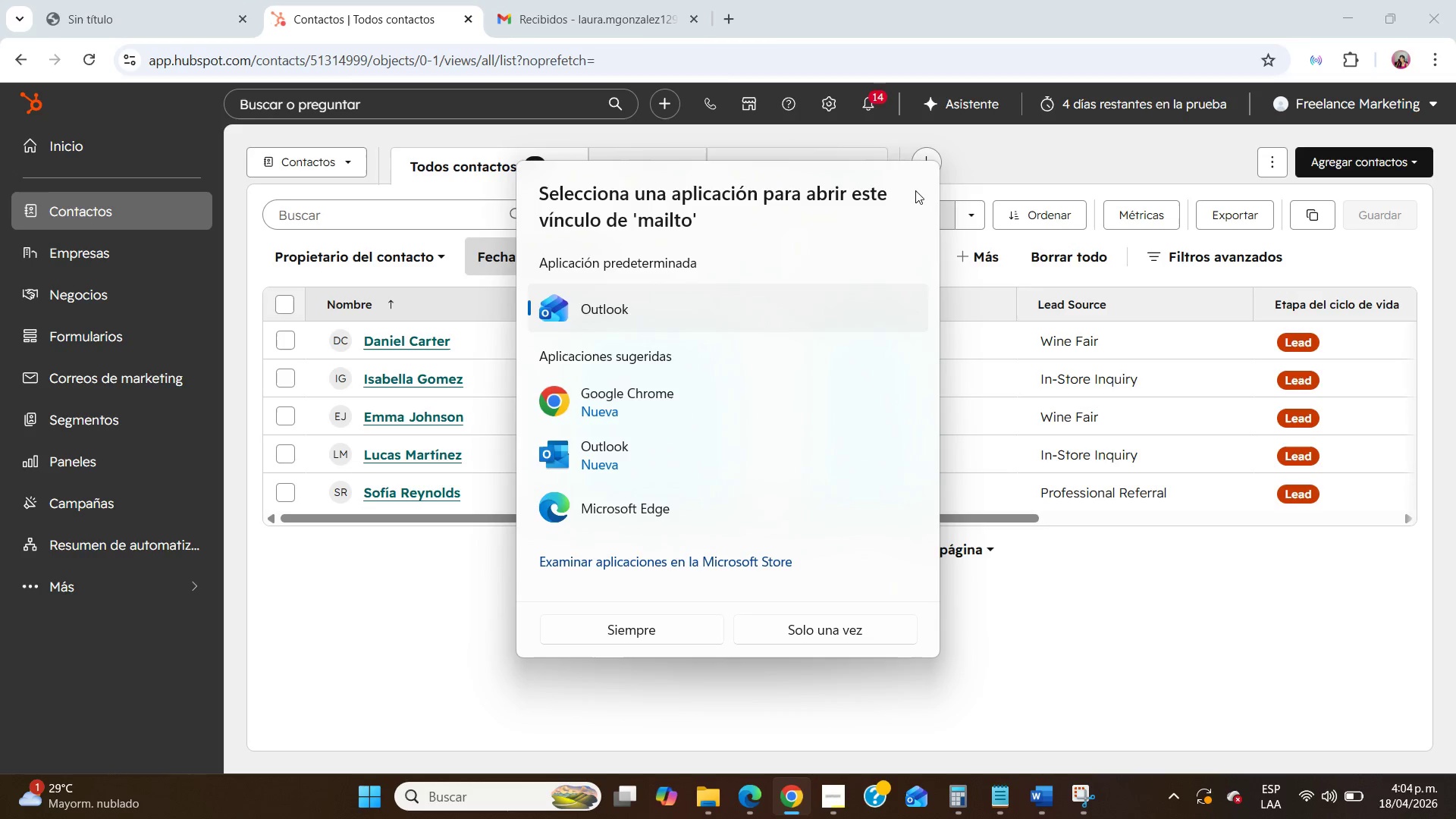 
left_click([410, 661])
 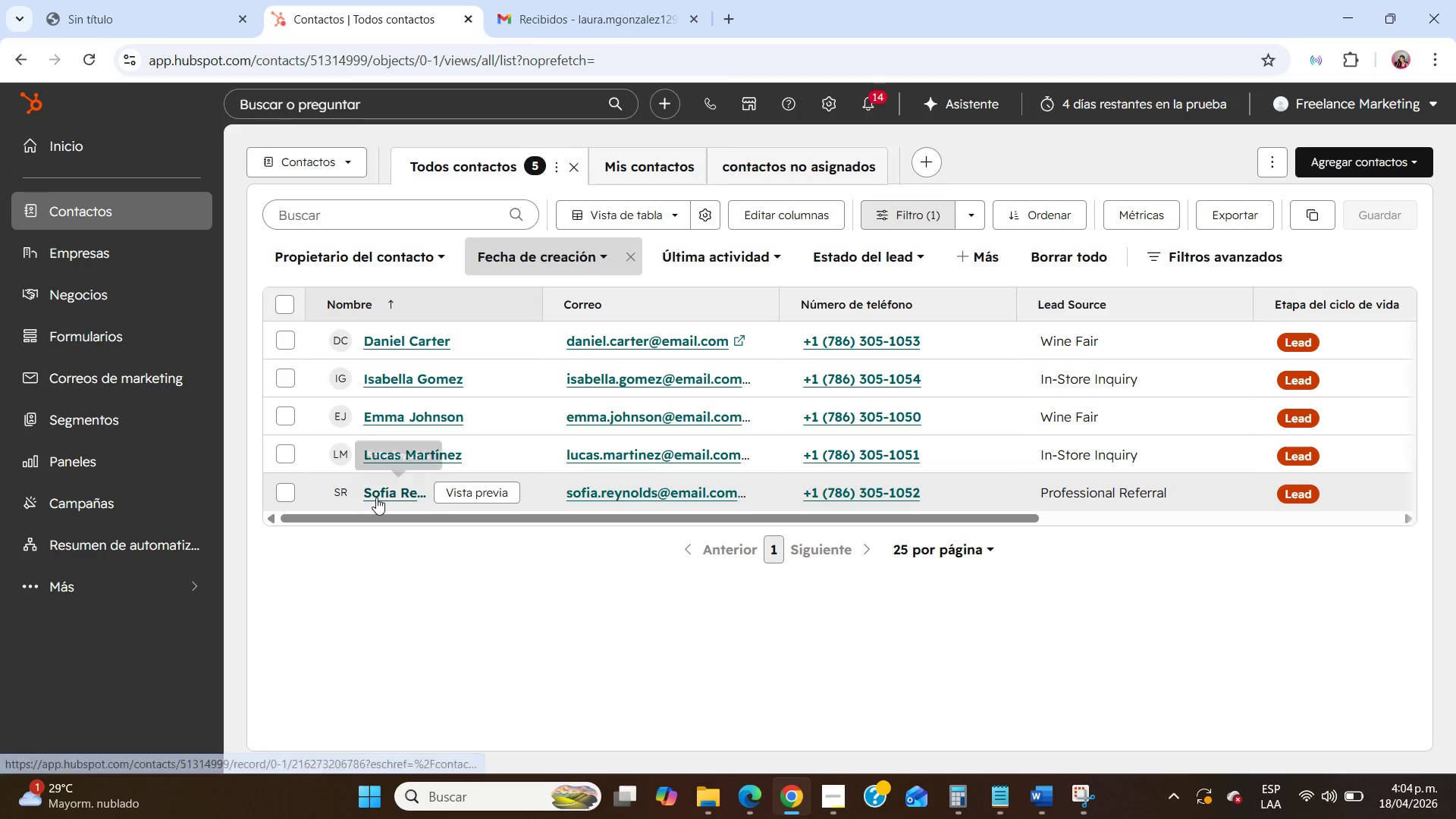 
left_click([379, 494])
 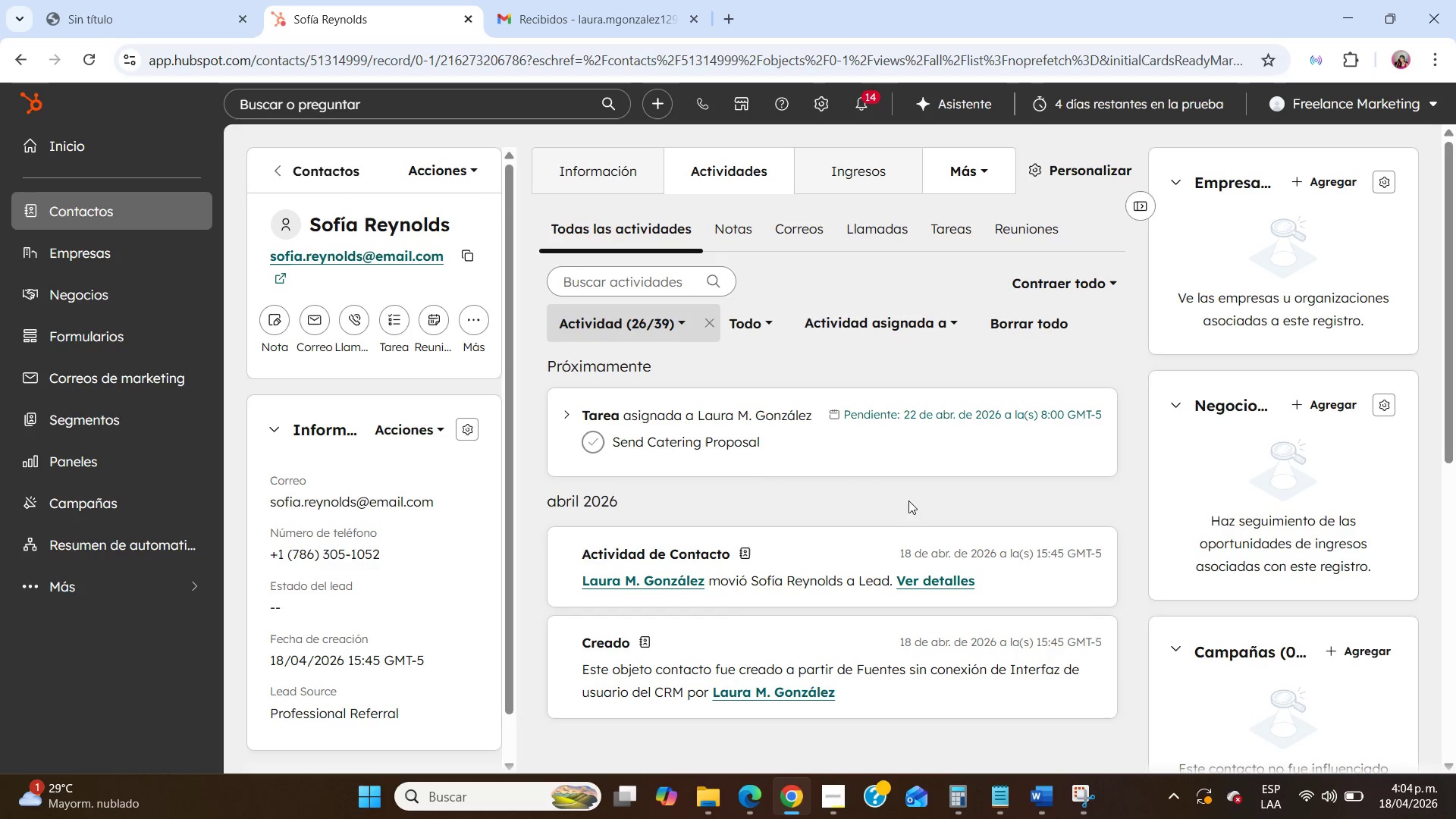 
wait(7.88)
 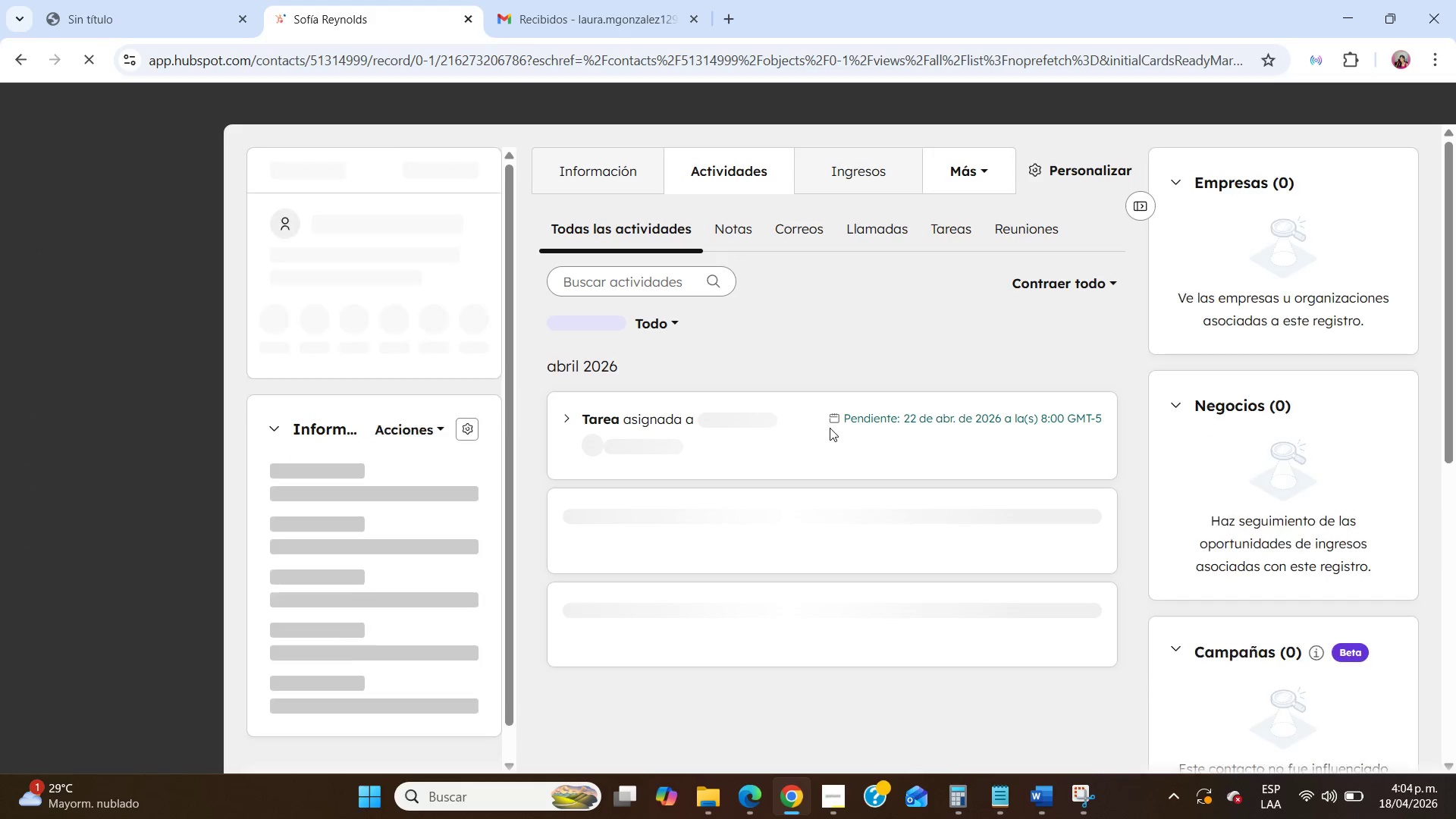 
scroll: coordinate [1305, 569], scroll_direction: down, amount: 11.0
 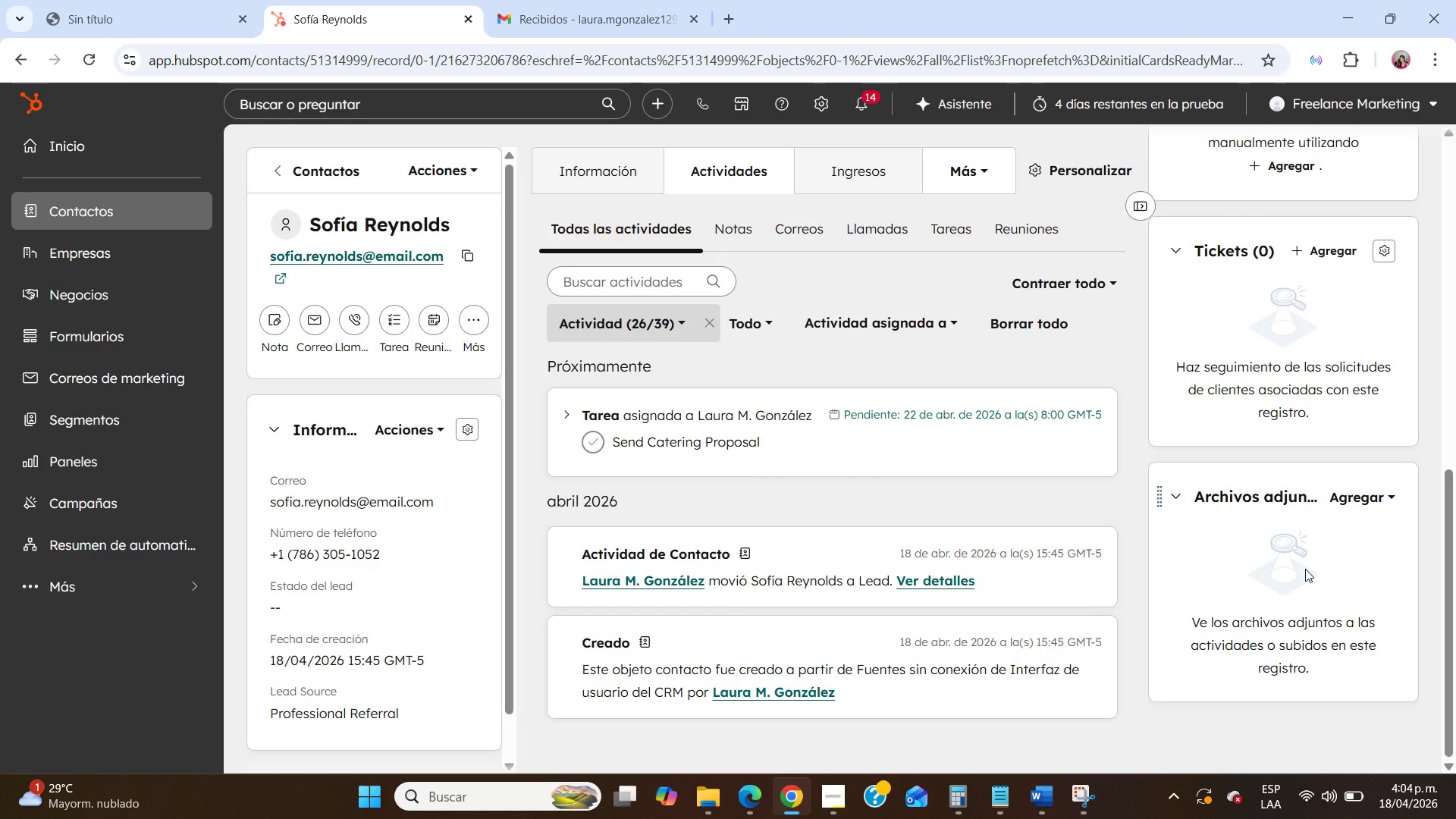 
scroll: coordinate [1305, 569], scroll_direction: up, amount: 7.0
 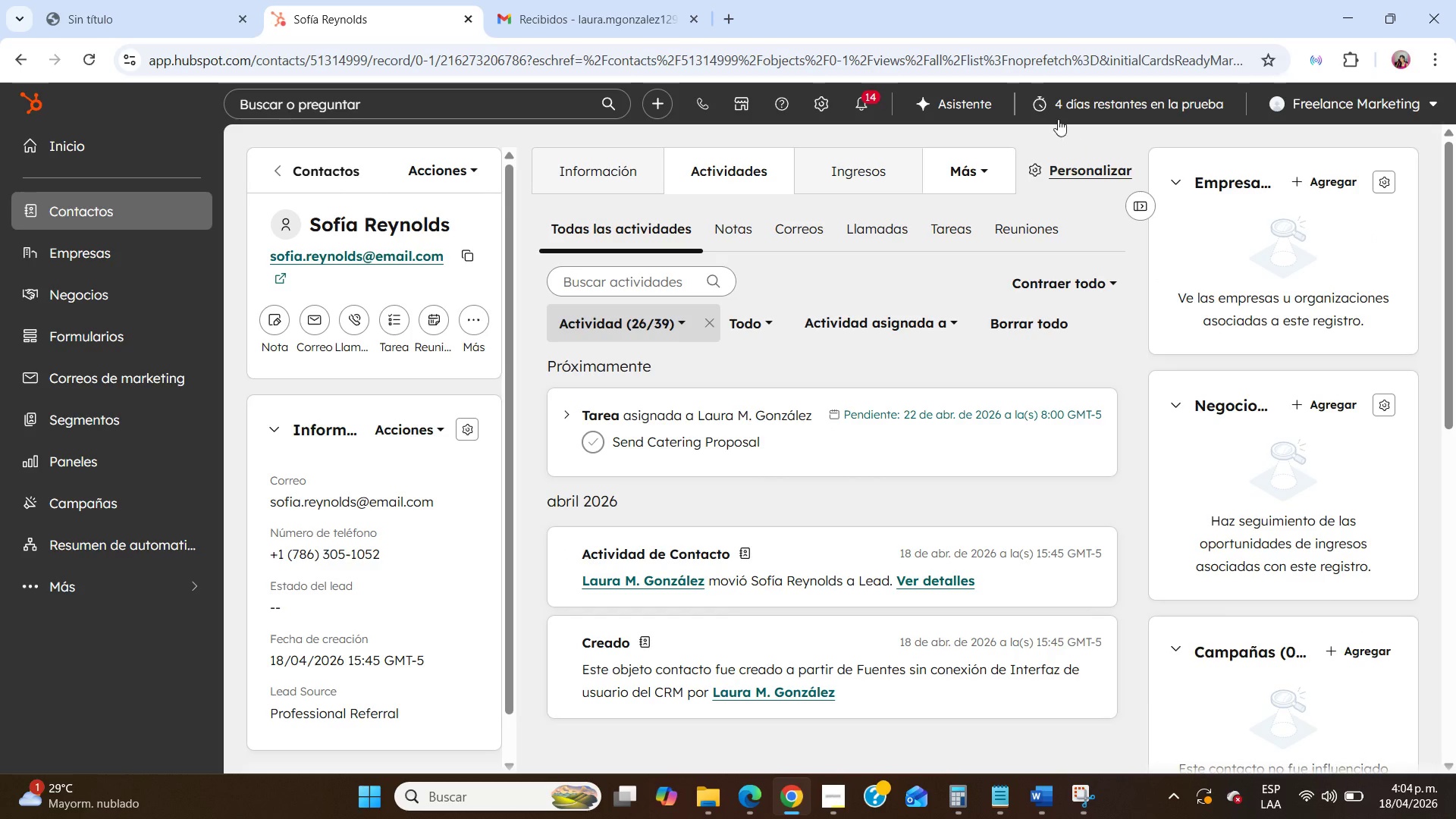 
mouse_move([1140, 206])
 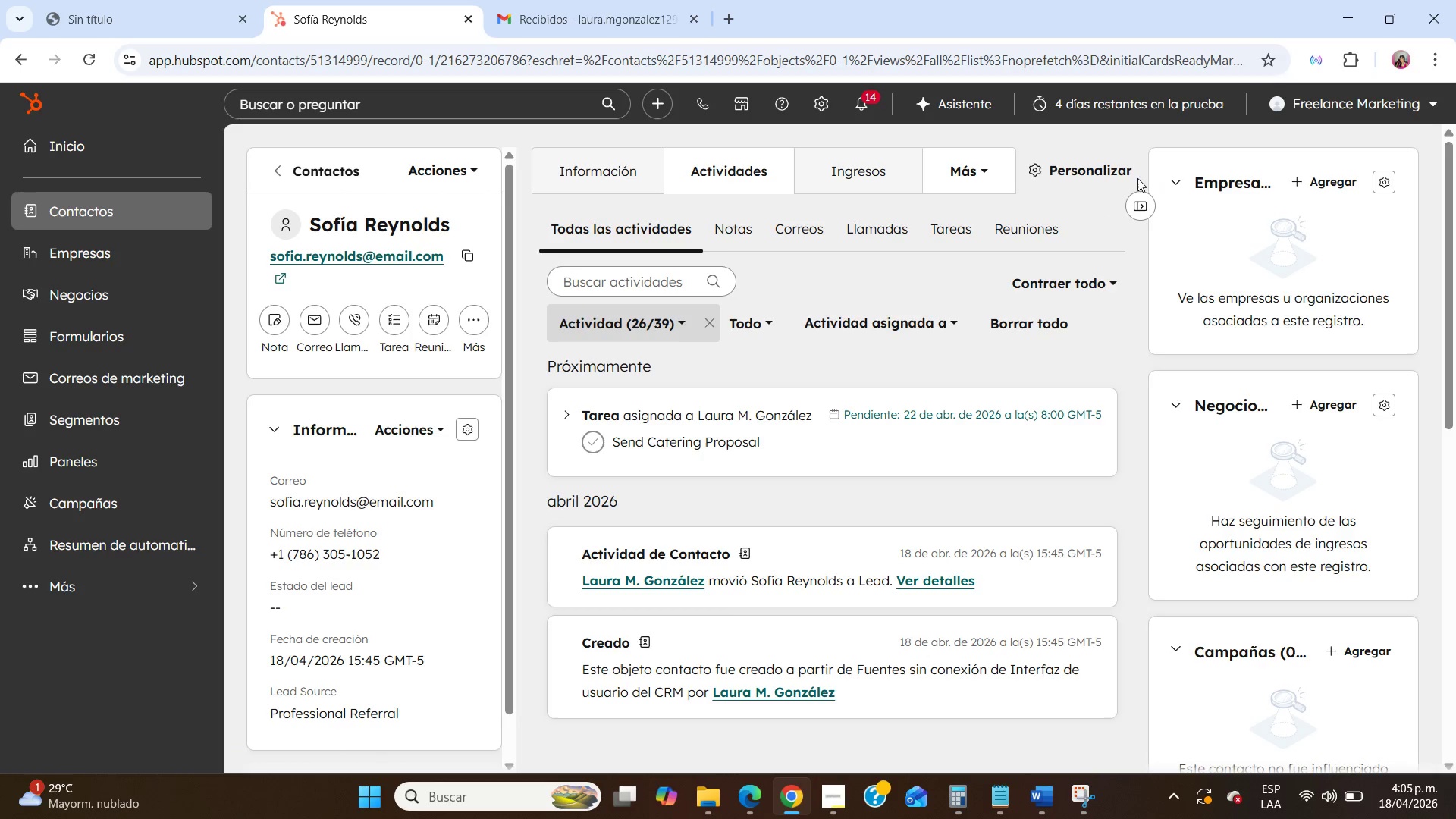 
left_click([1108, 174])
 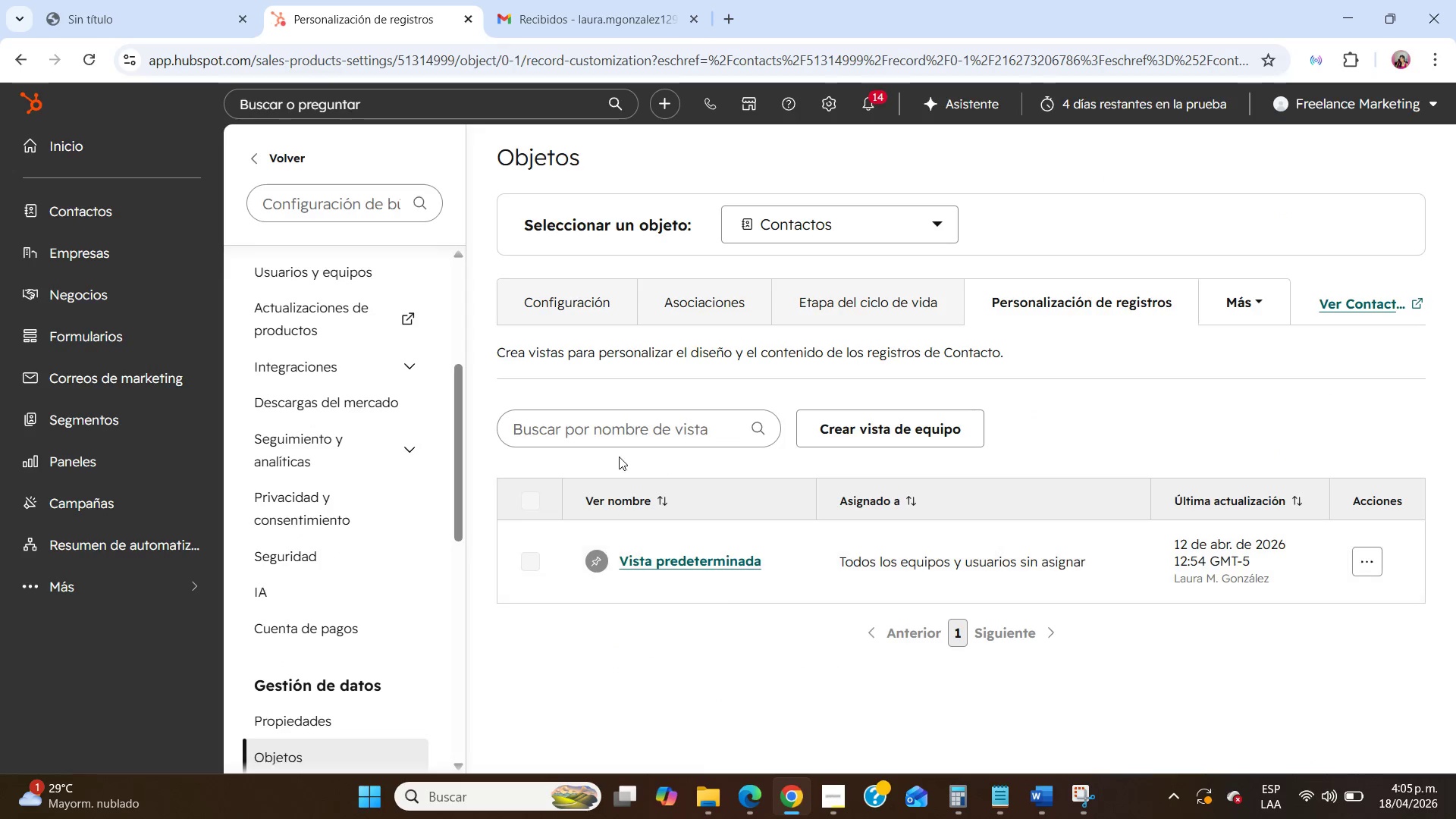 
wait(7.23)
 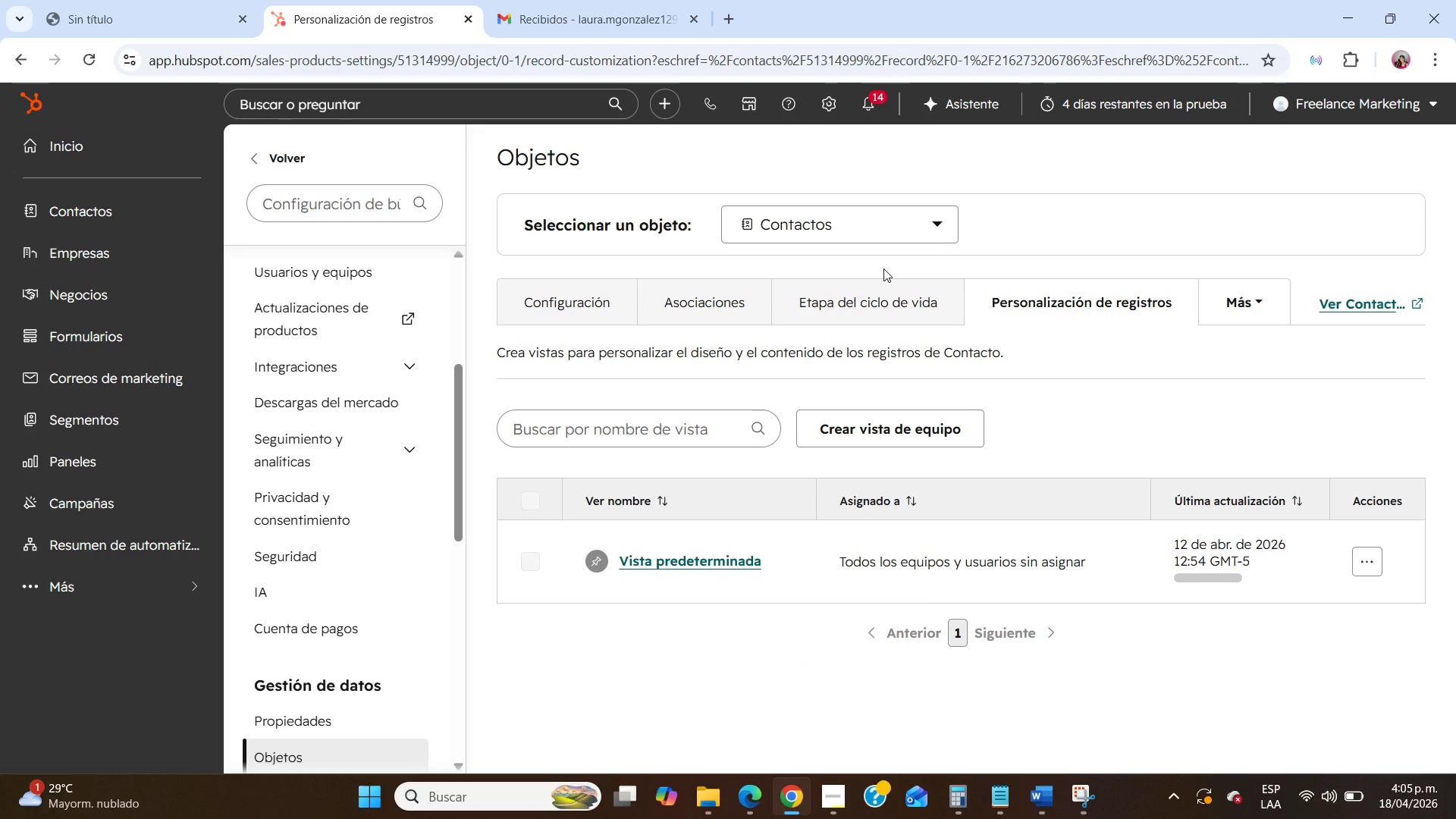 
left_click([669, 561])
 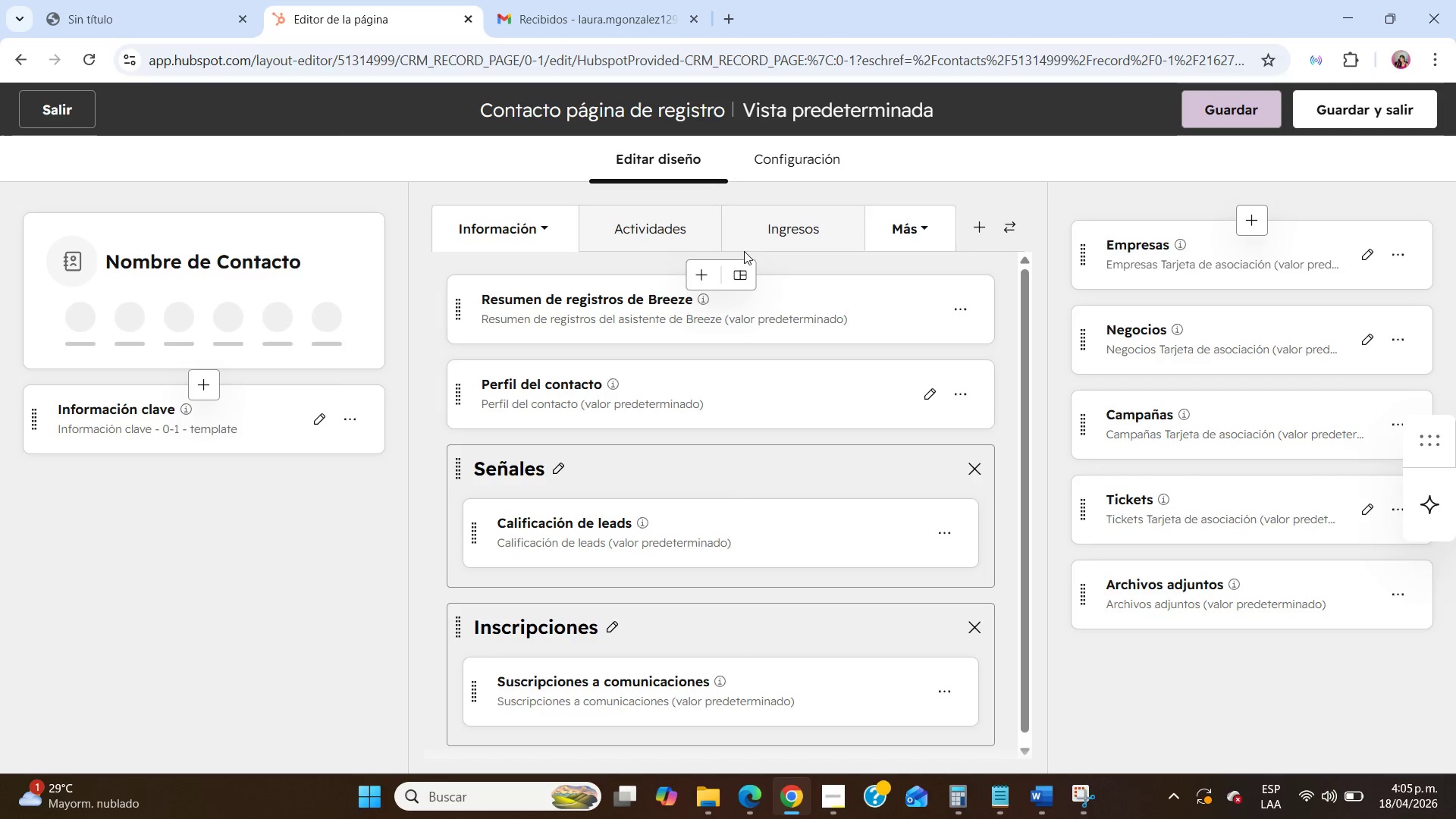 
wait(7.62)
 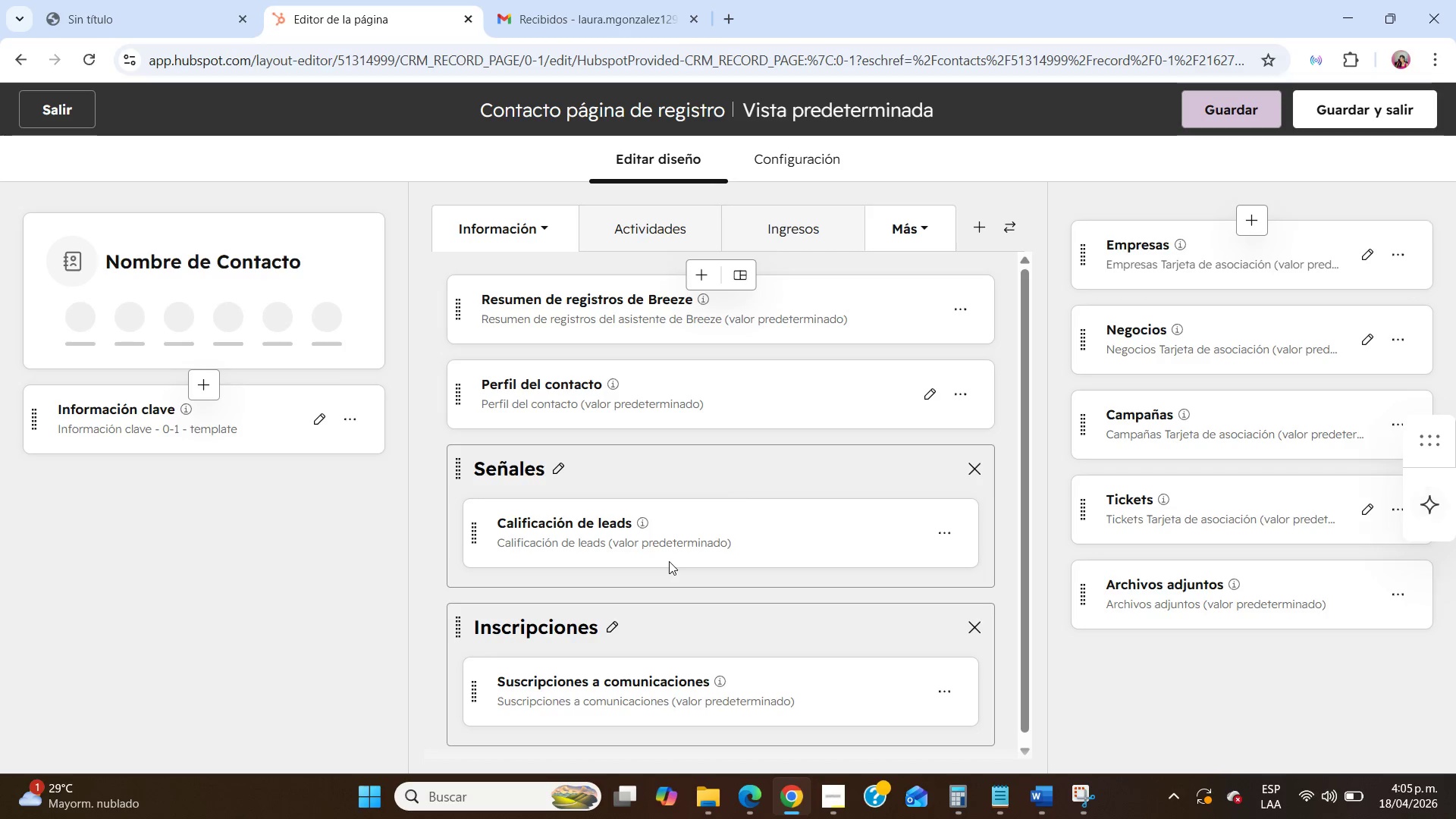 
scroll: coordinate [854, 443], scroll_direction: up, amount: 4.0
 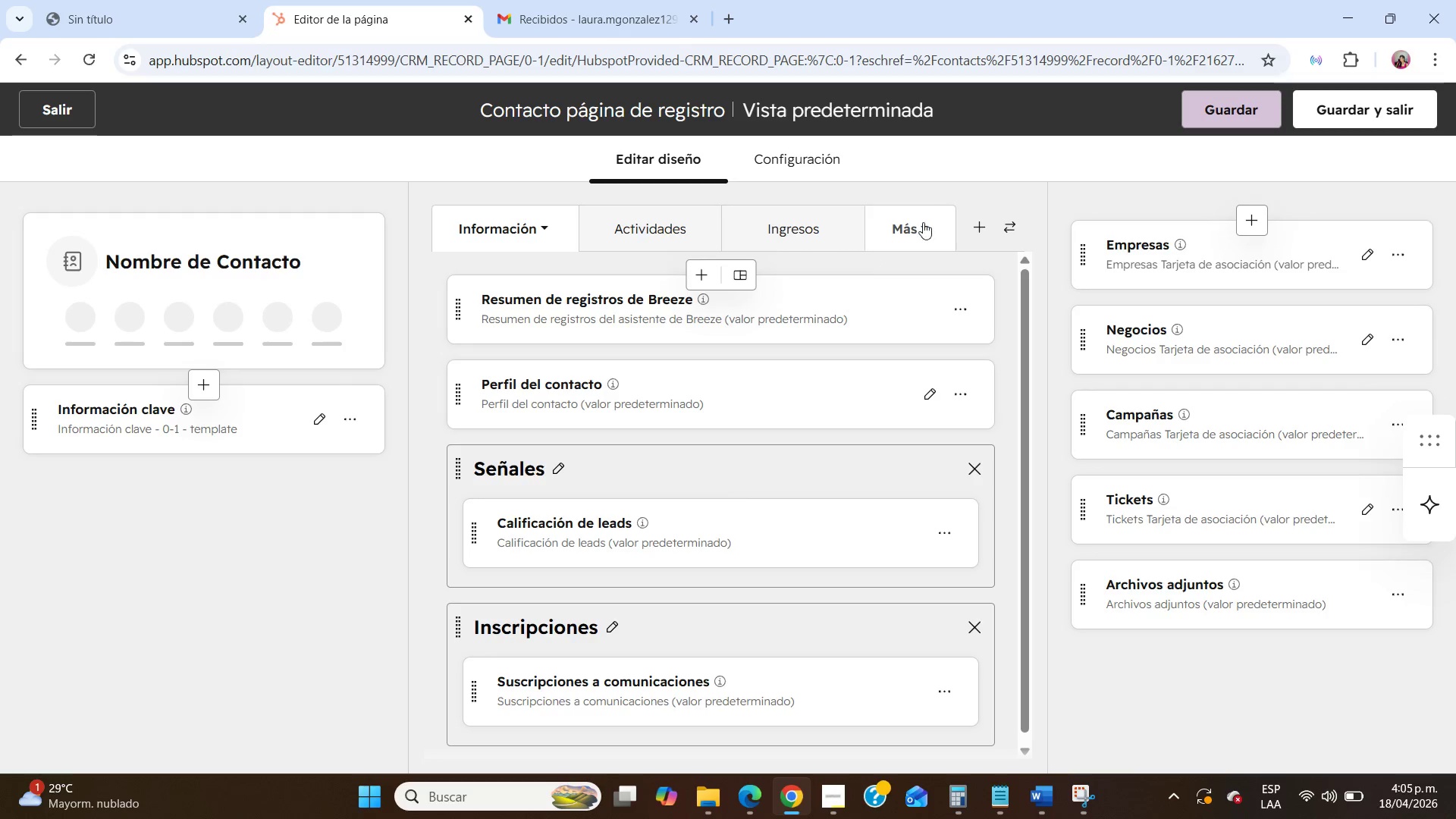 
left_click([921, 226])
 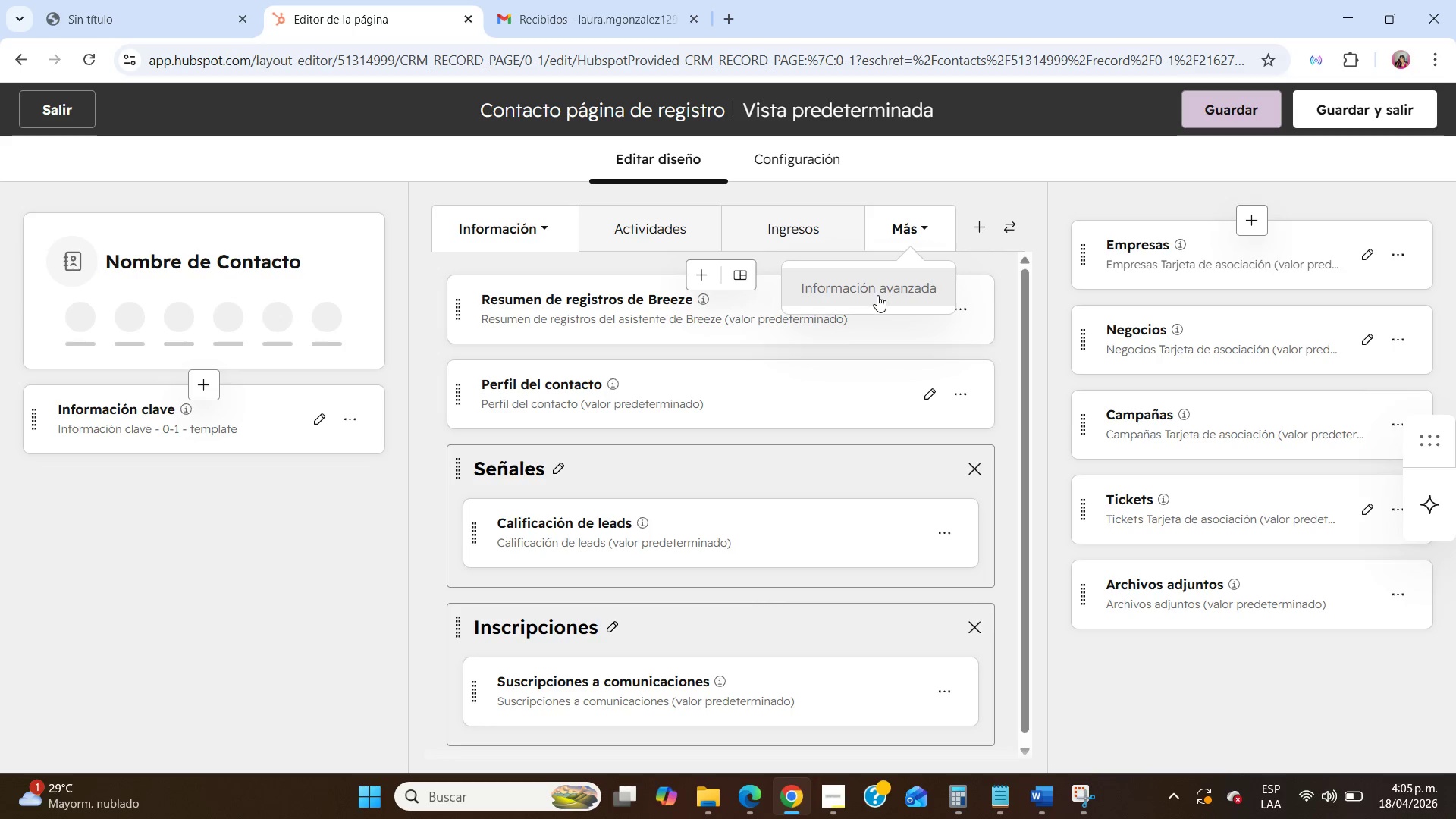 
left_click([879, 295])
 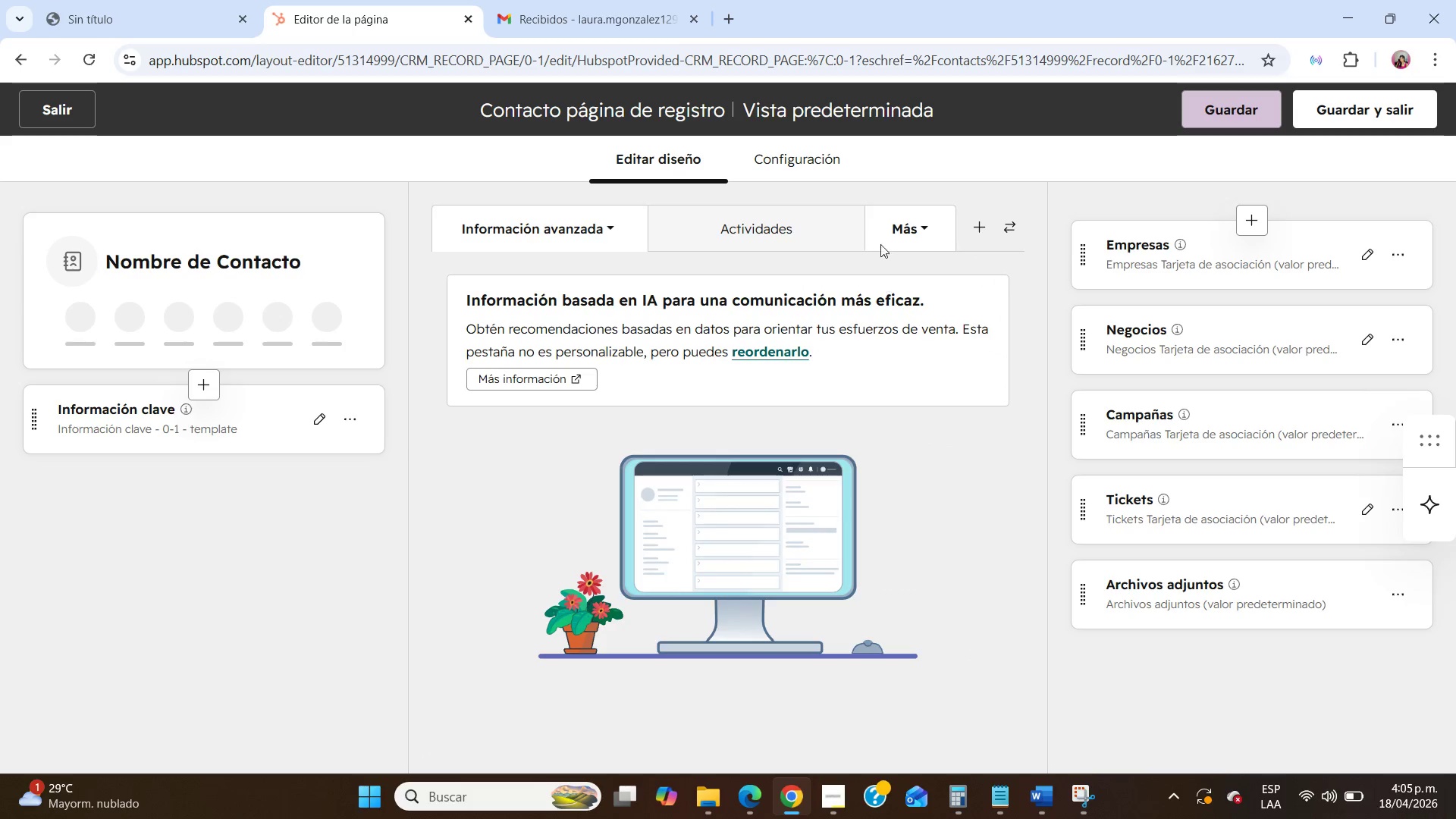 
left_click([882, 234])
 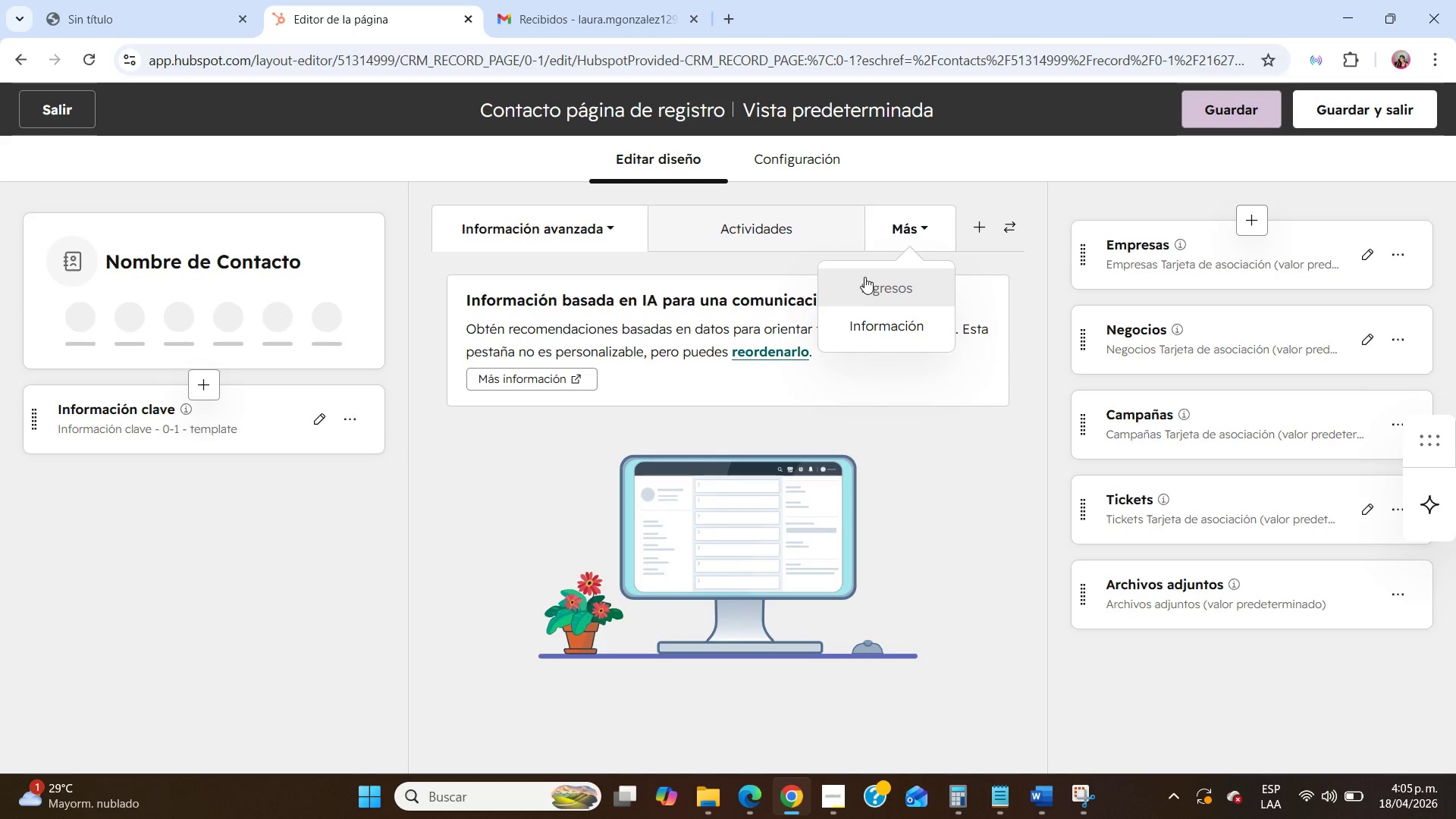 
left_click([864, 277])
 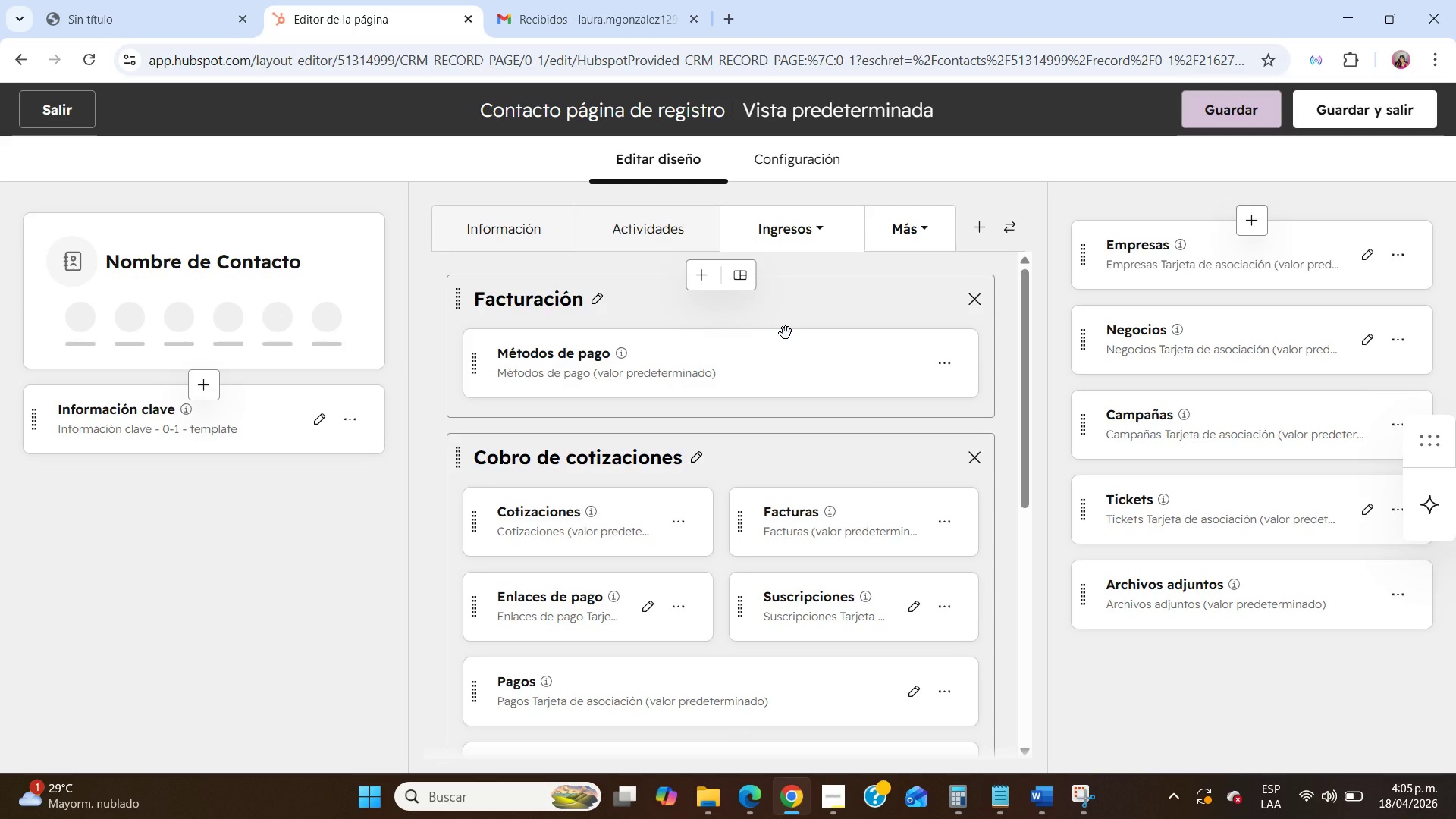 
scroll: coordinate [774, 415], scroll_direction: down, amount: 12.0
 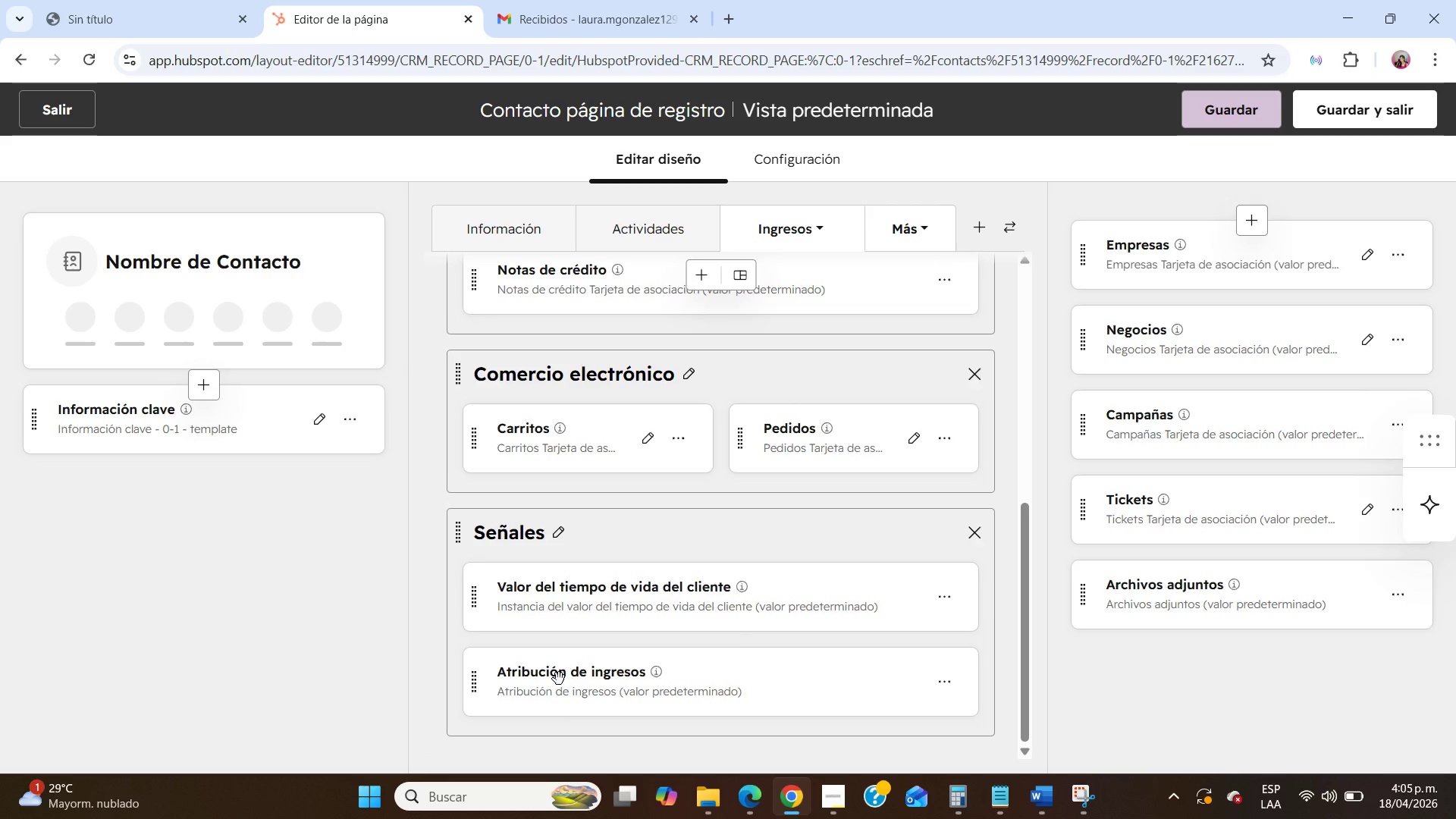 
scroll: coordinate [560, 674], scroll_direction: up, amount: 11.0
 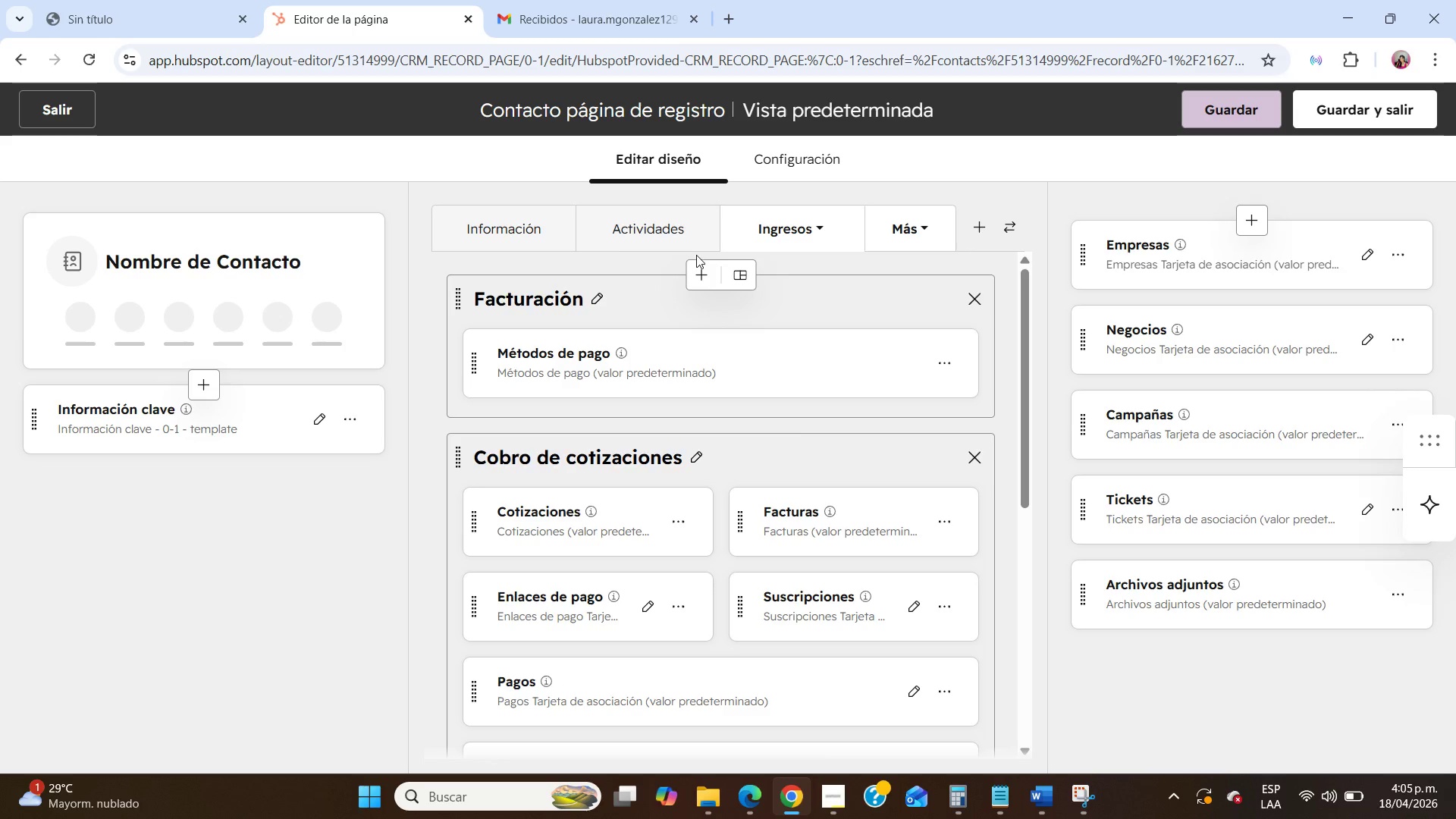 
mouse_move([627, 227])
 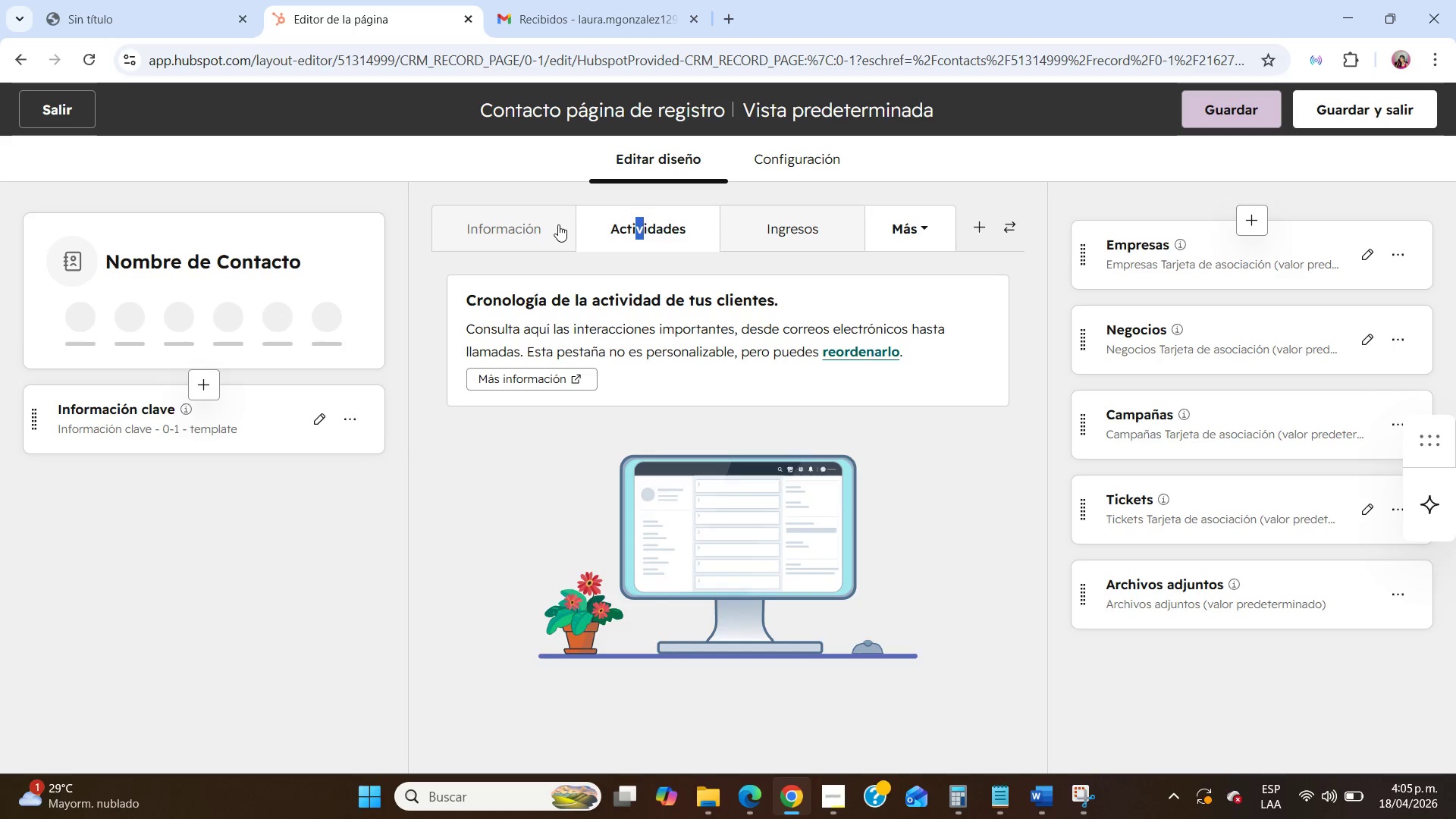 
left_click([557, 224])
 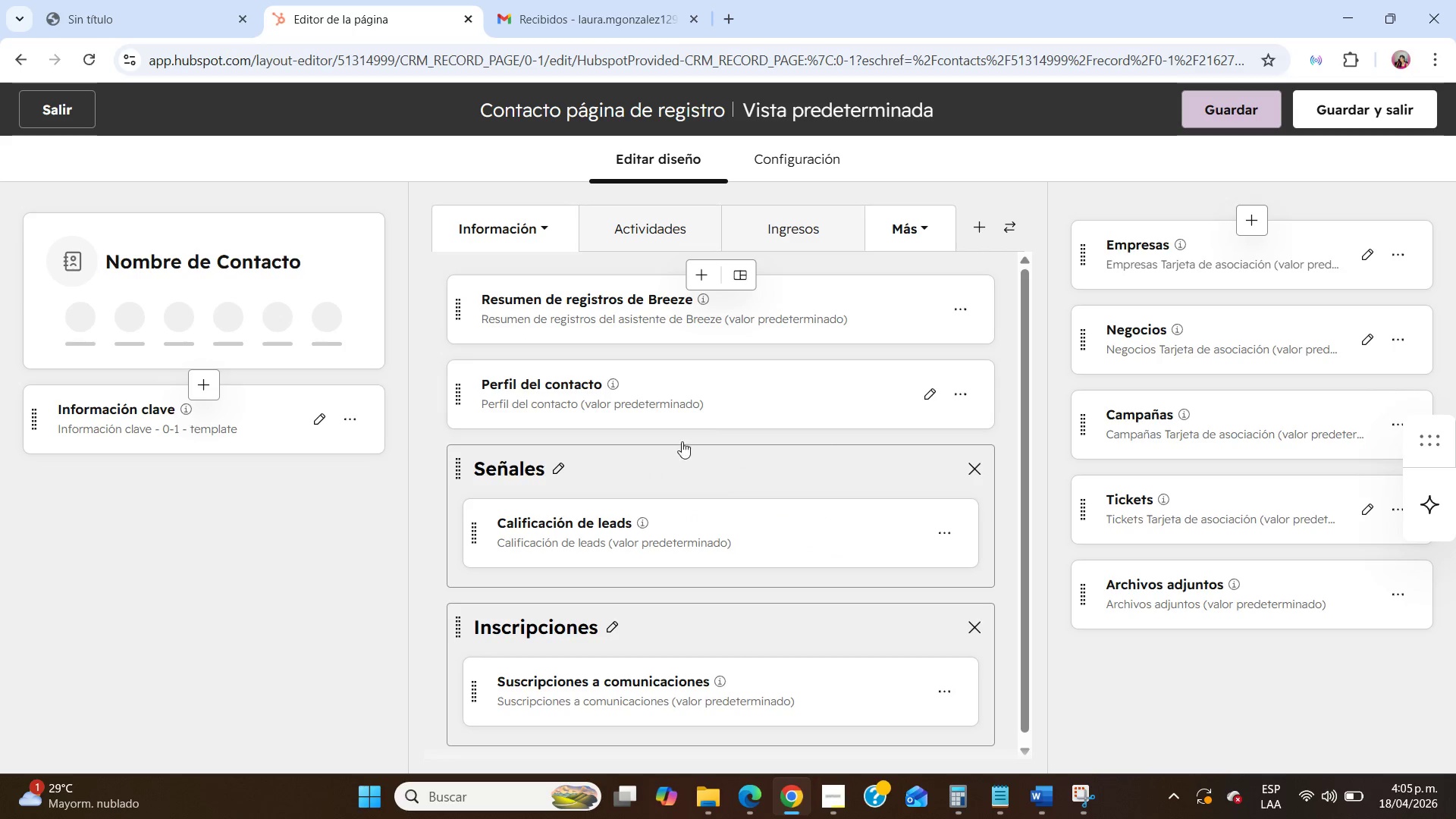 
scroll: coordinate [686, 455], scroll_direction: down, amount: 7.0
 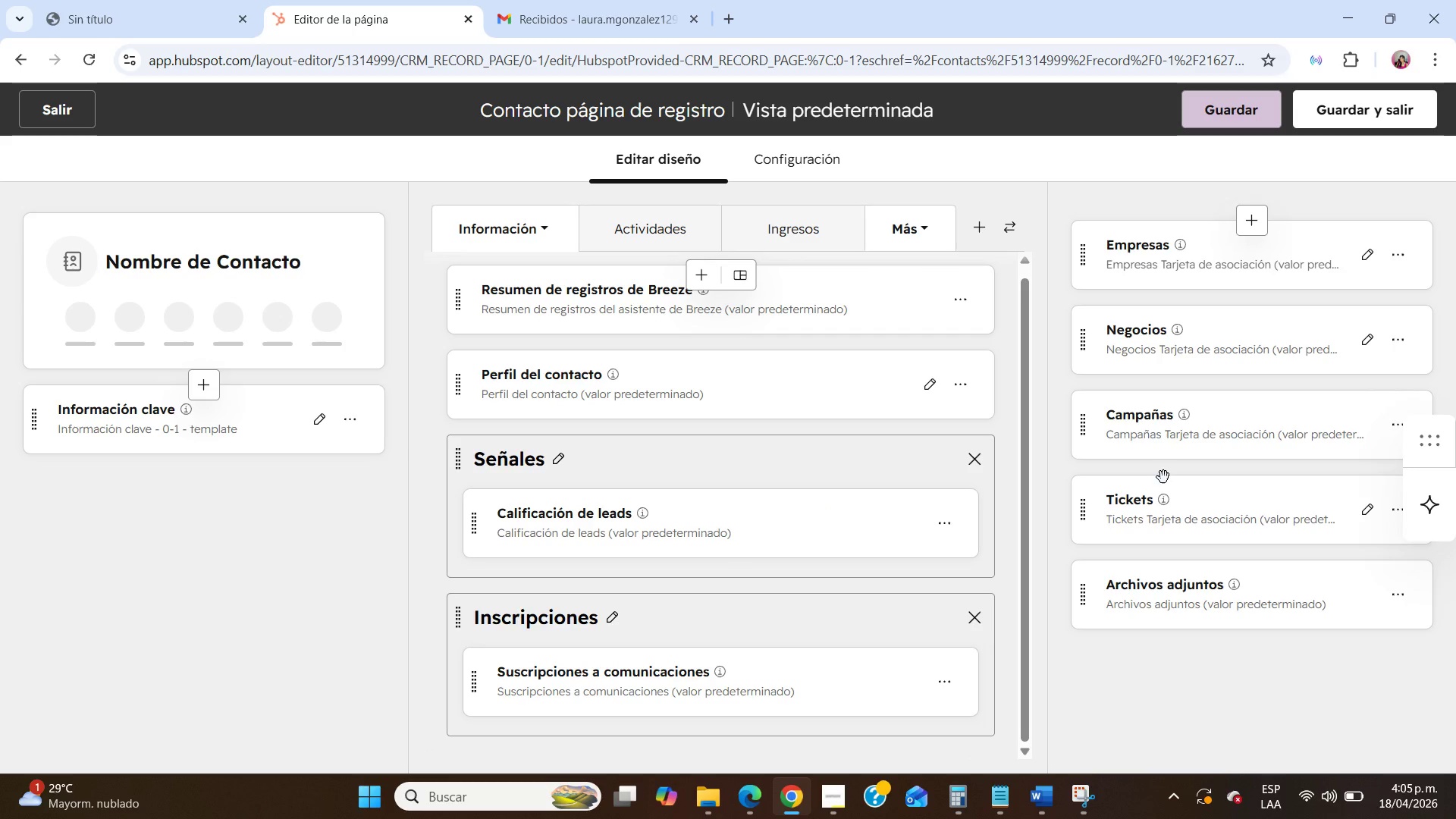 
scroll: coordinate [1163, 477], scroll_direction: up, amount: 3.0
 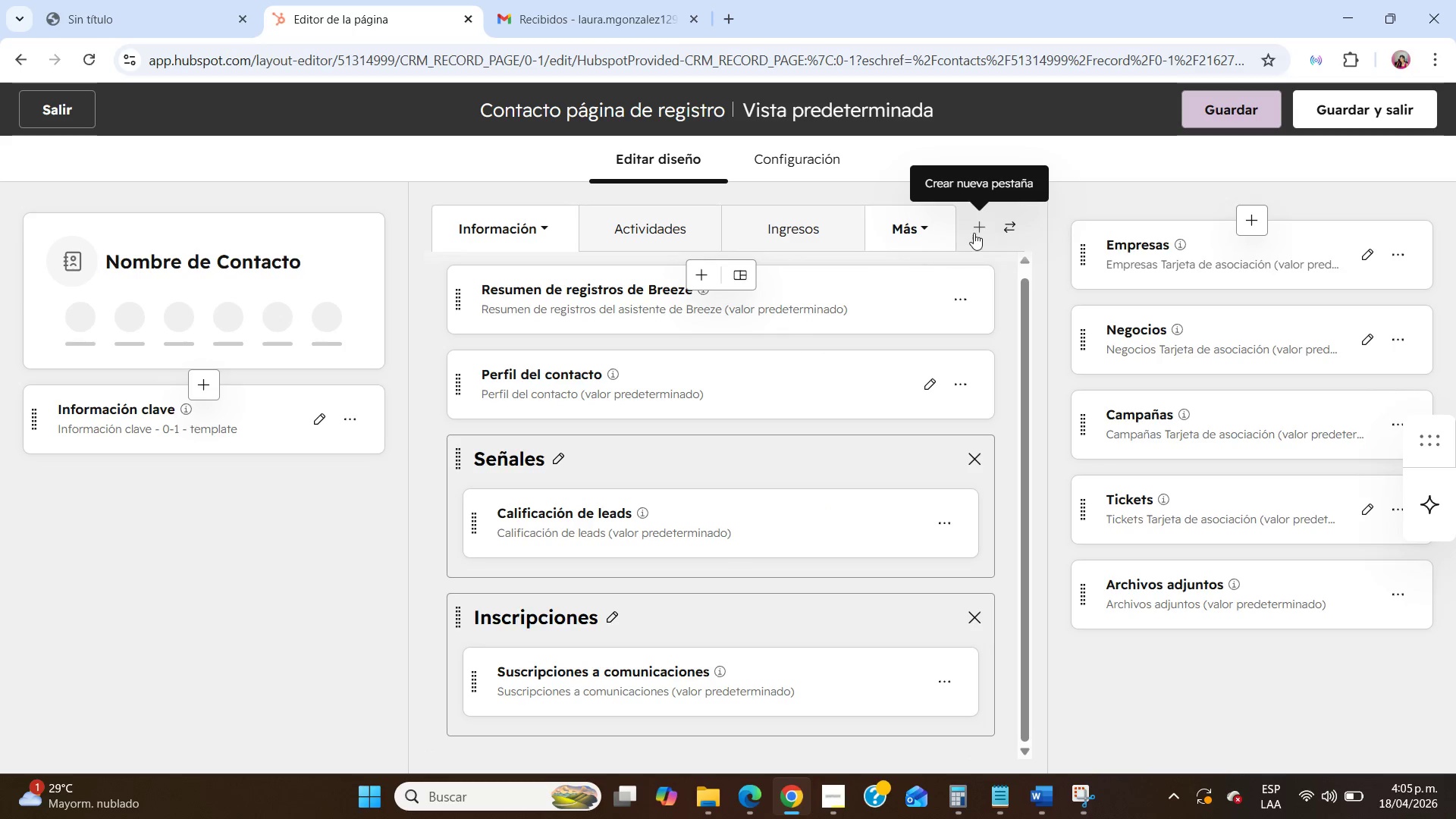 
left_click([975, 231])
 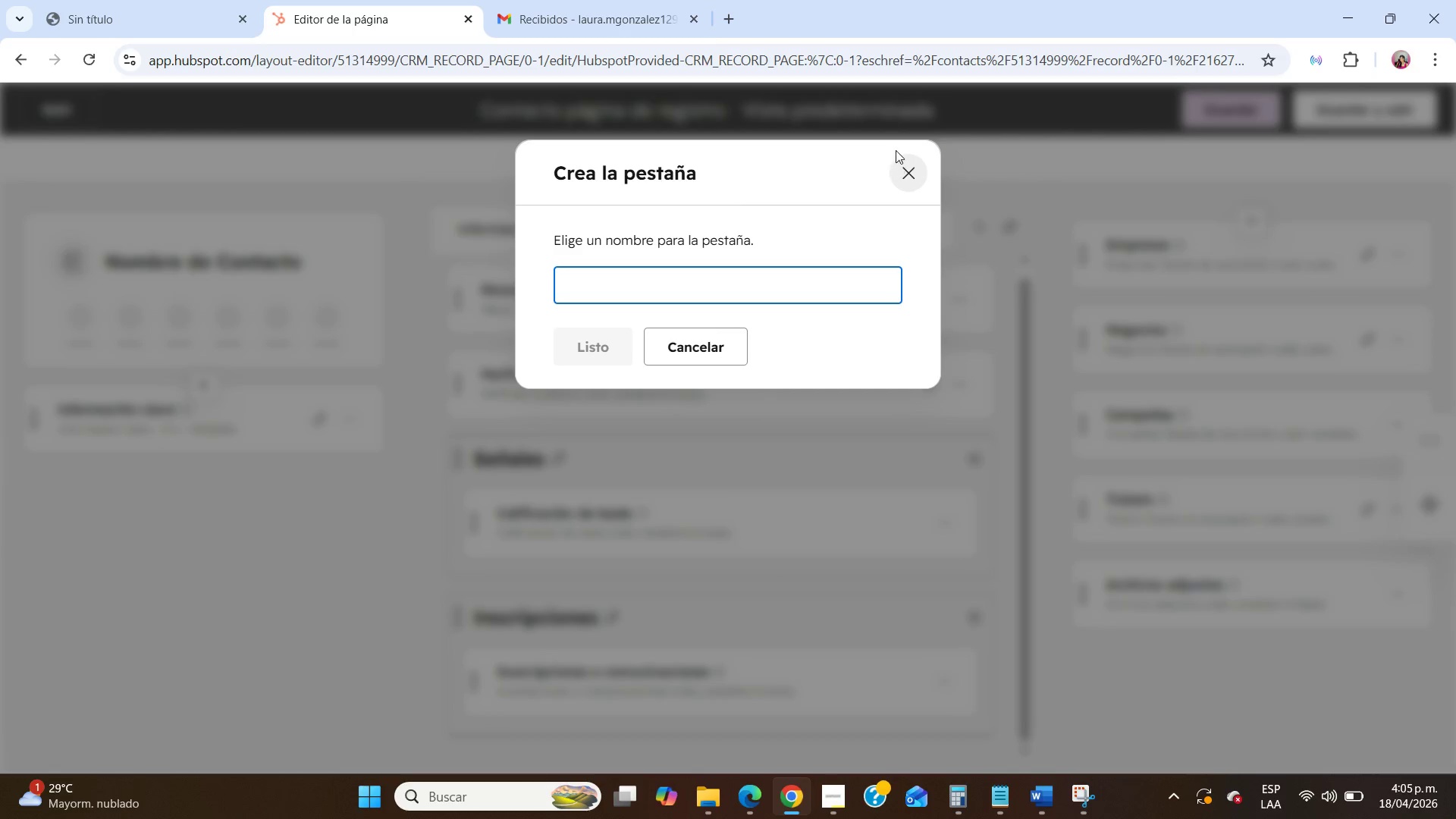 
left_click([910, 161])
 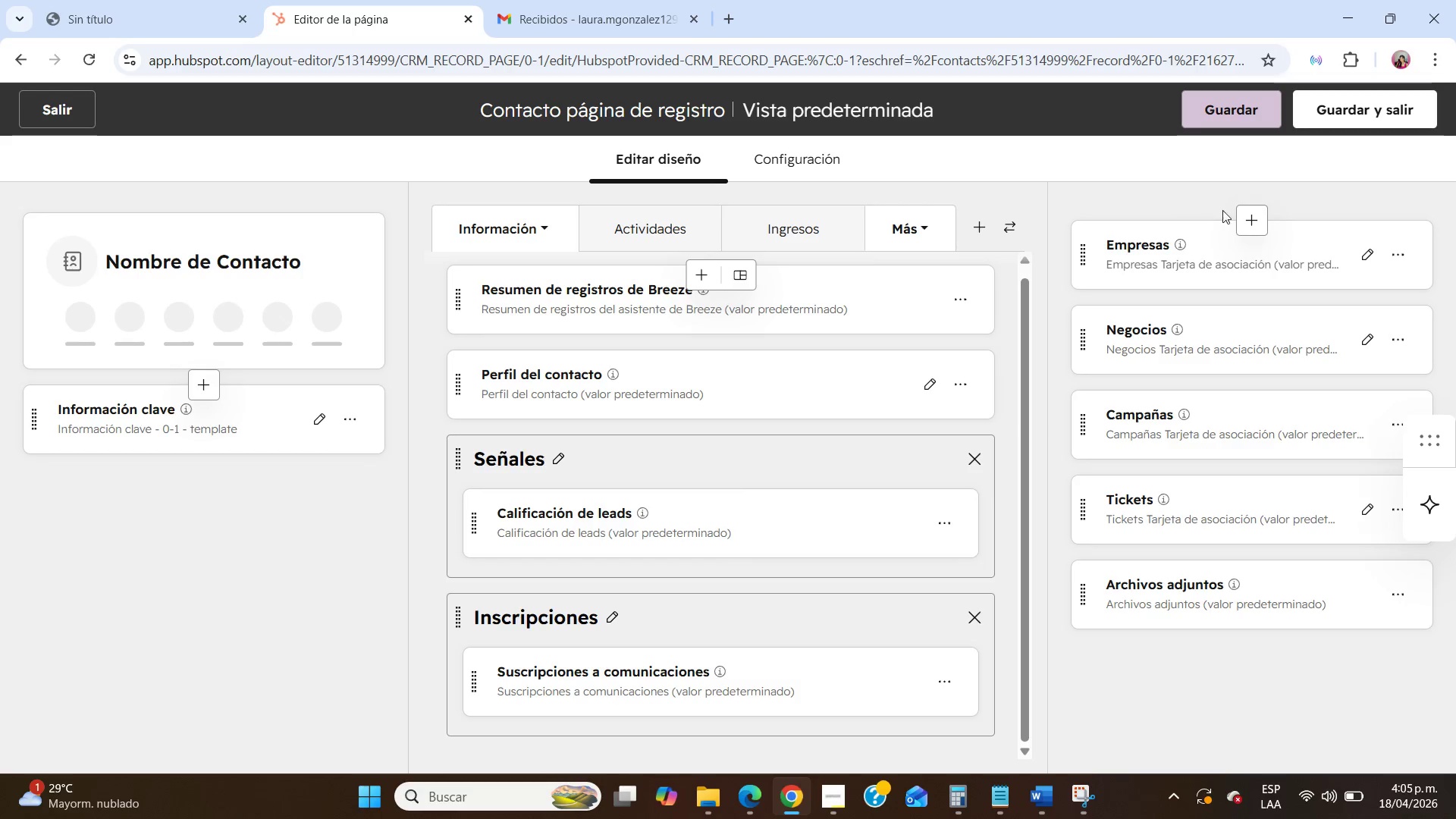 
left_click([1244, 221])
 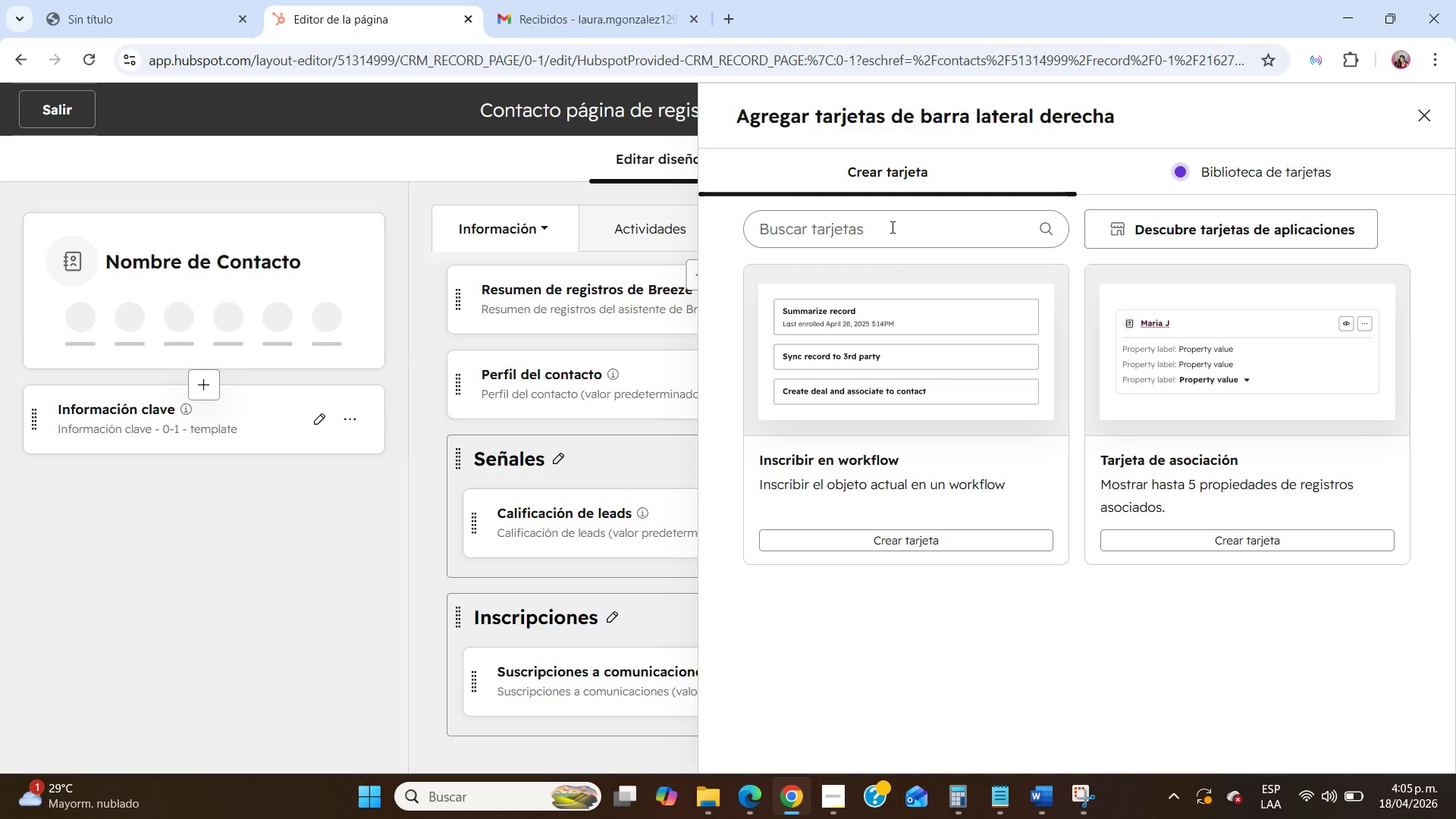 
left_click([891, 227])
 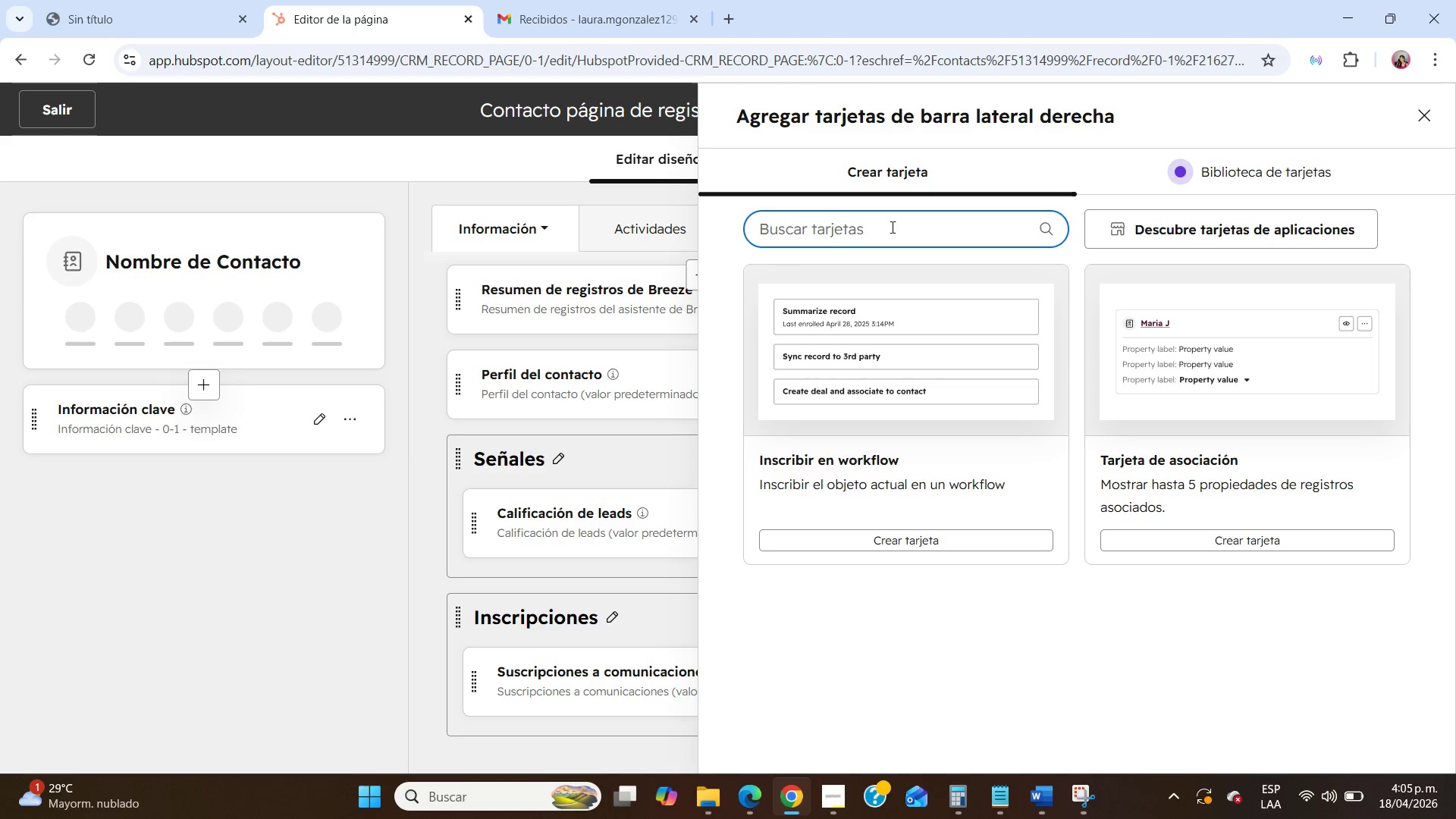 
type(tare)
 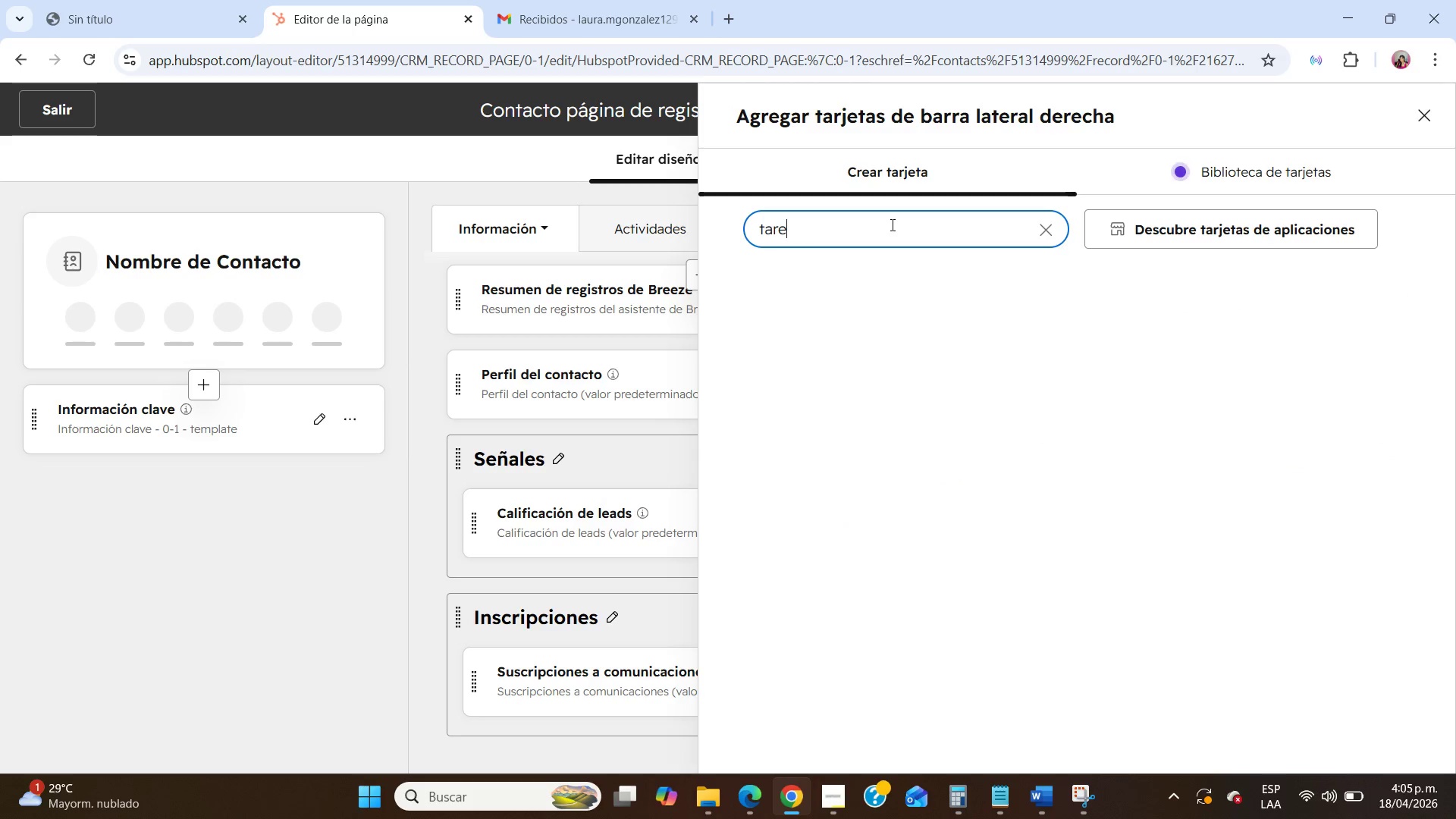 
left_click([1185, 169])
 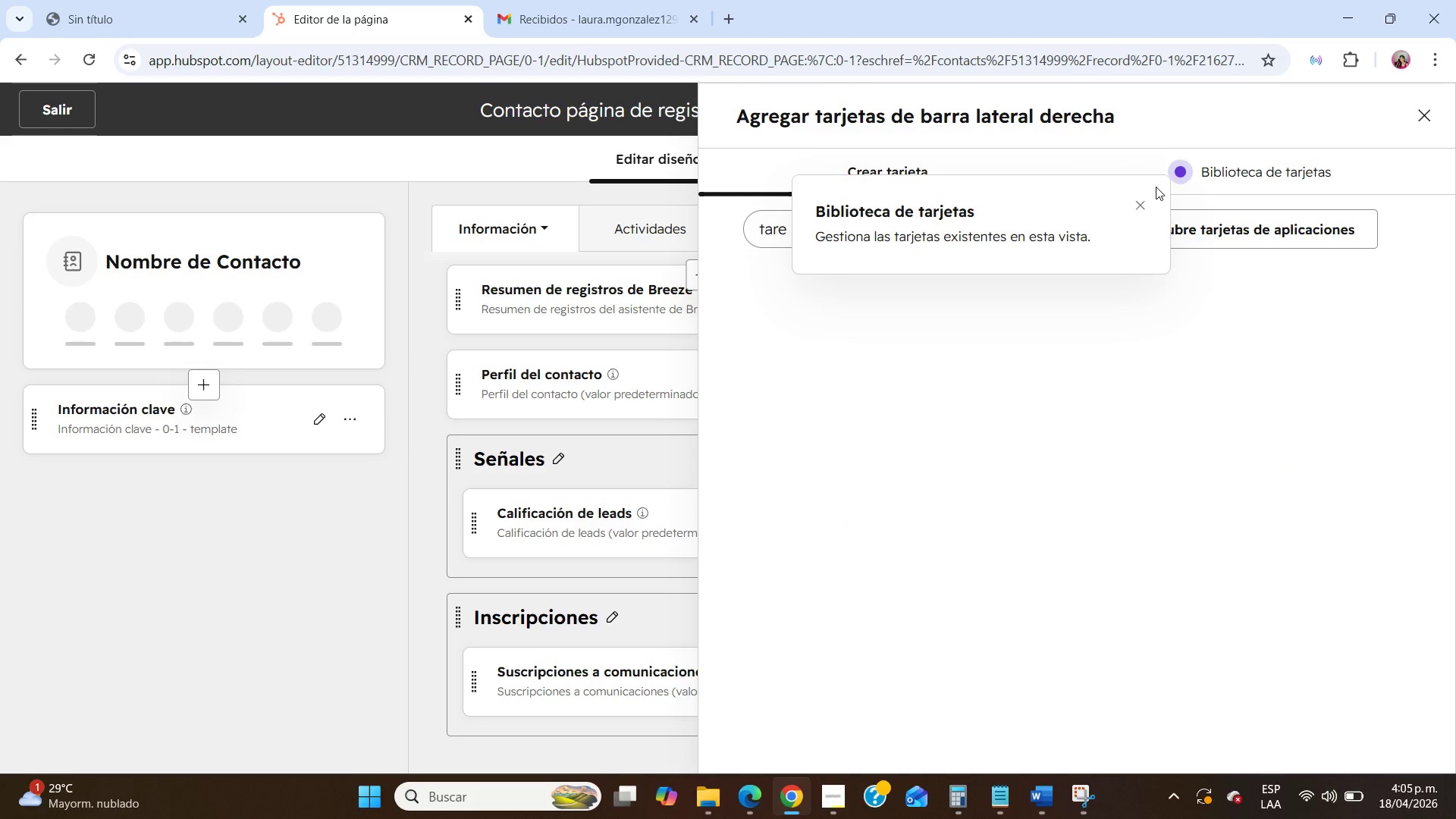 
left_click([1146, 203])
 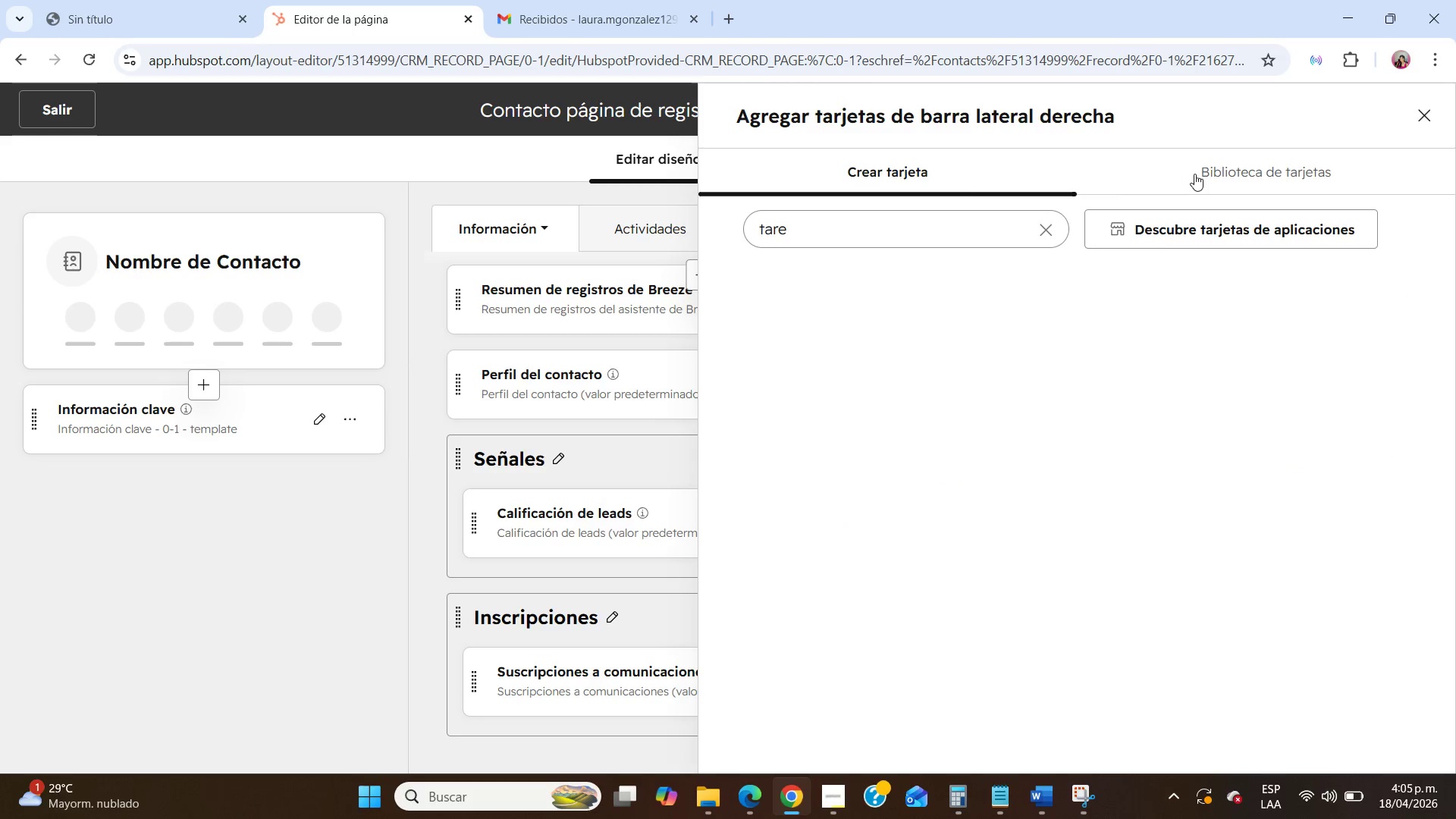 
left_click([1199, 171])
 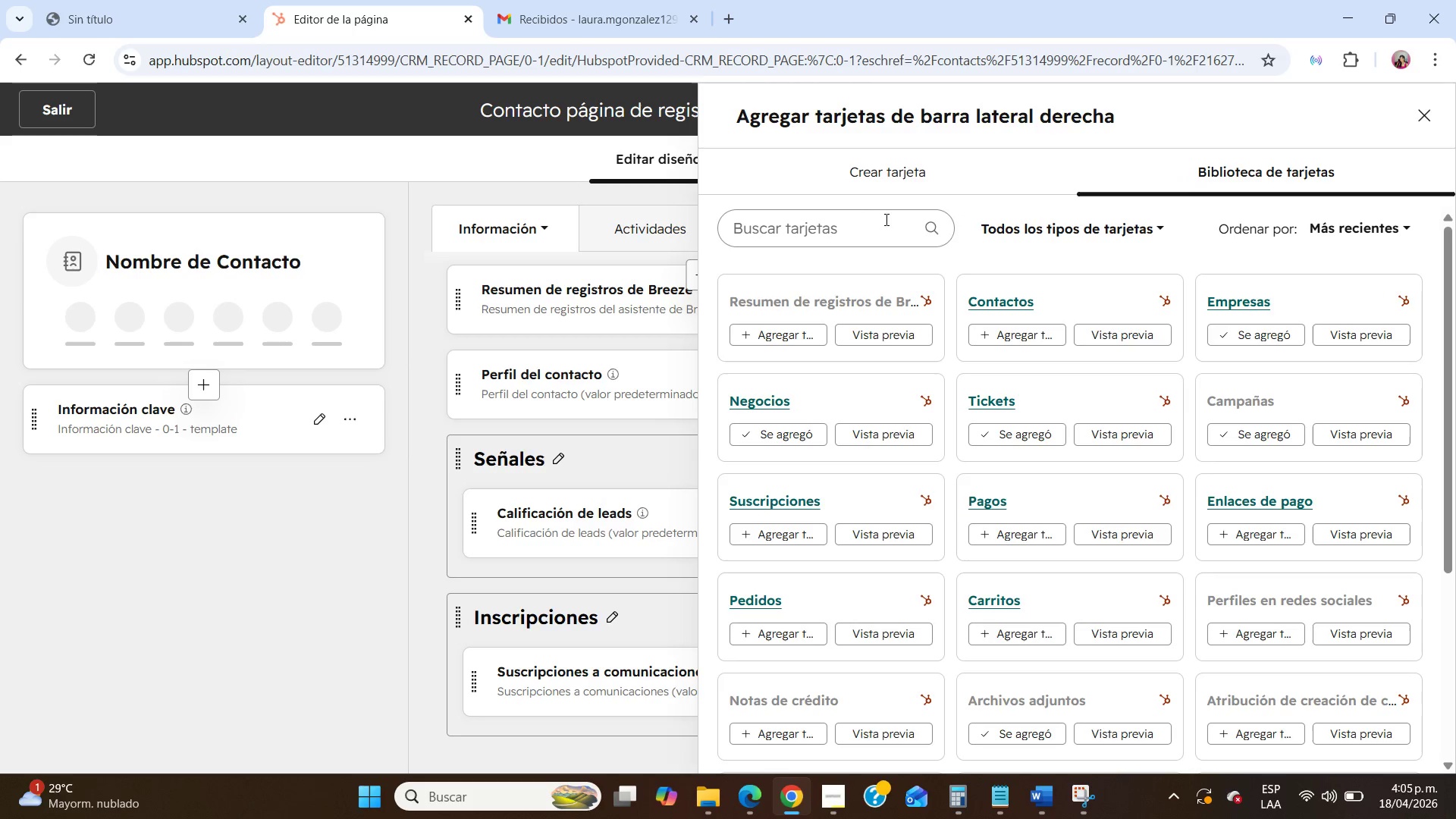 
left_click([868, 221])
 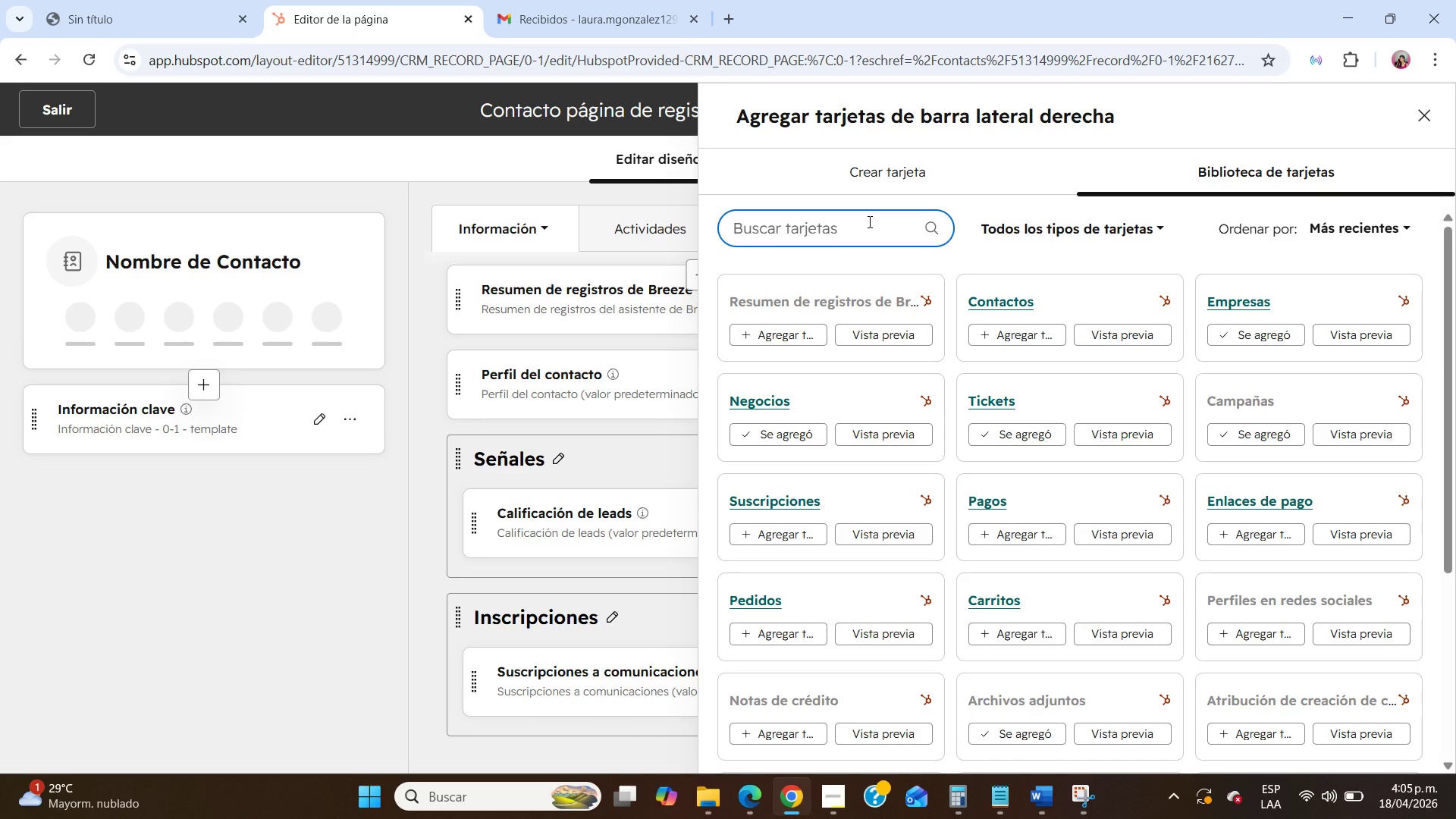 
type(tareas)
 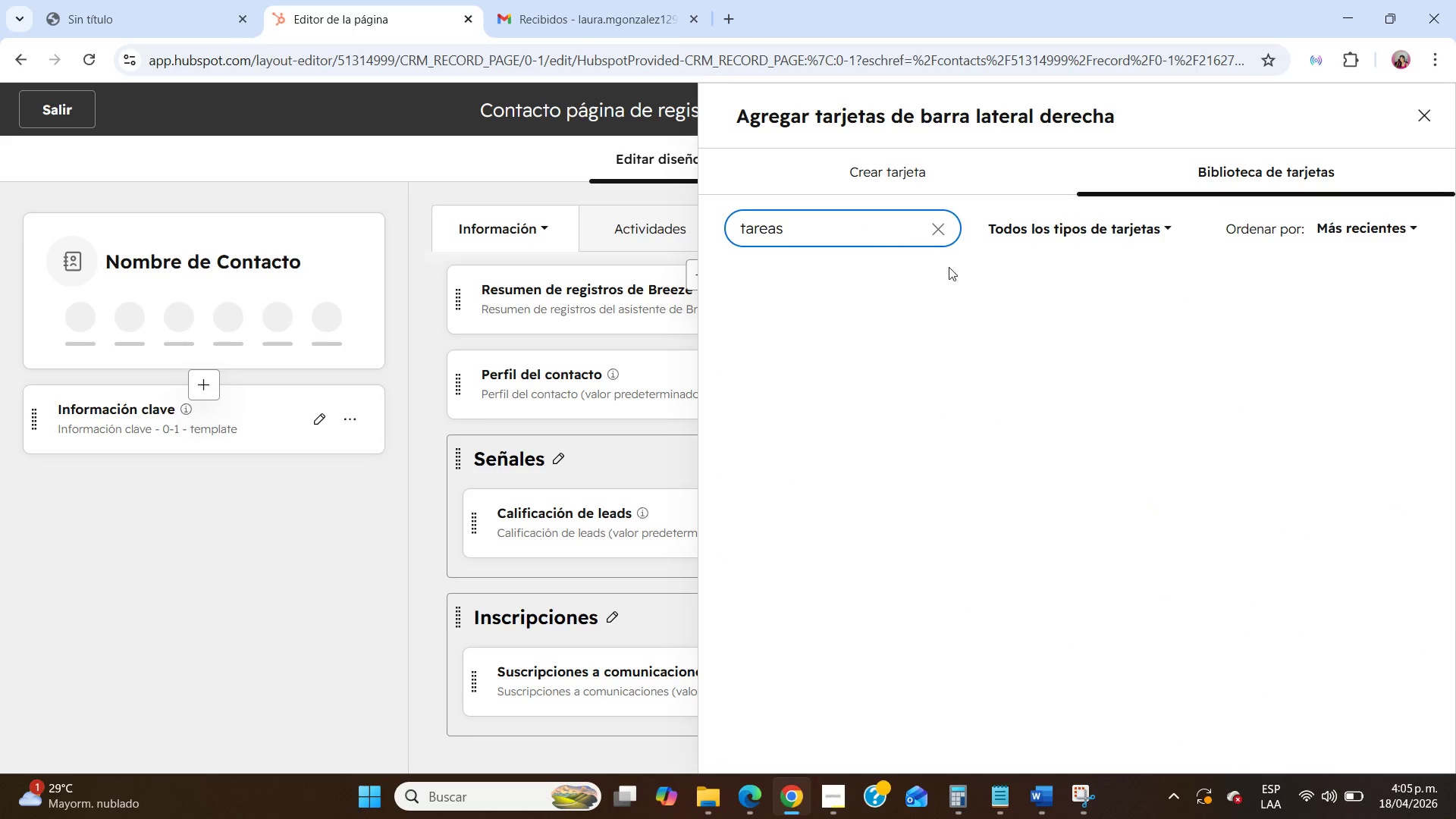 
left_click([1166, 218])
 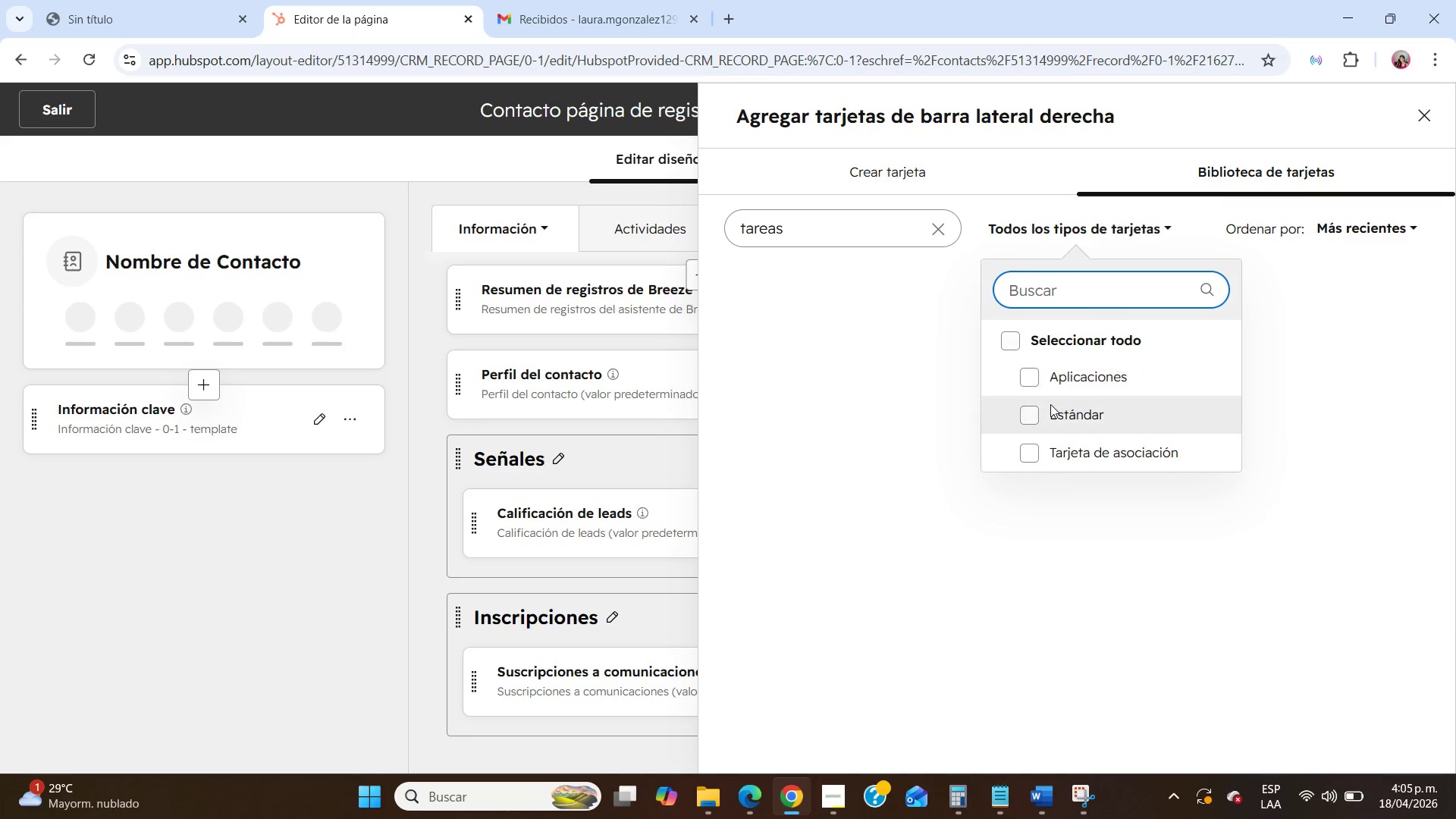 
scroll: coordinate [1053, 409], scroll_direction: down, amount: 8.0
 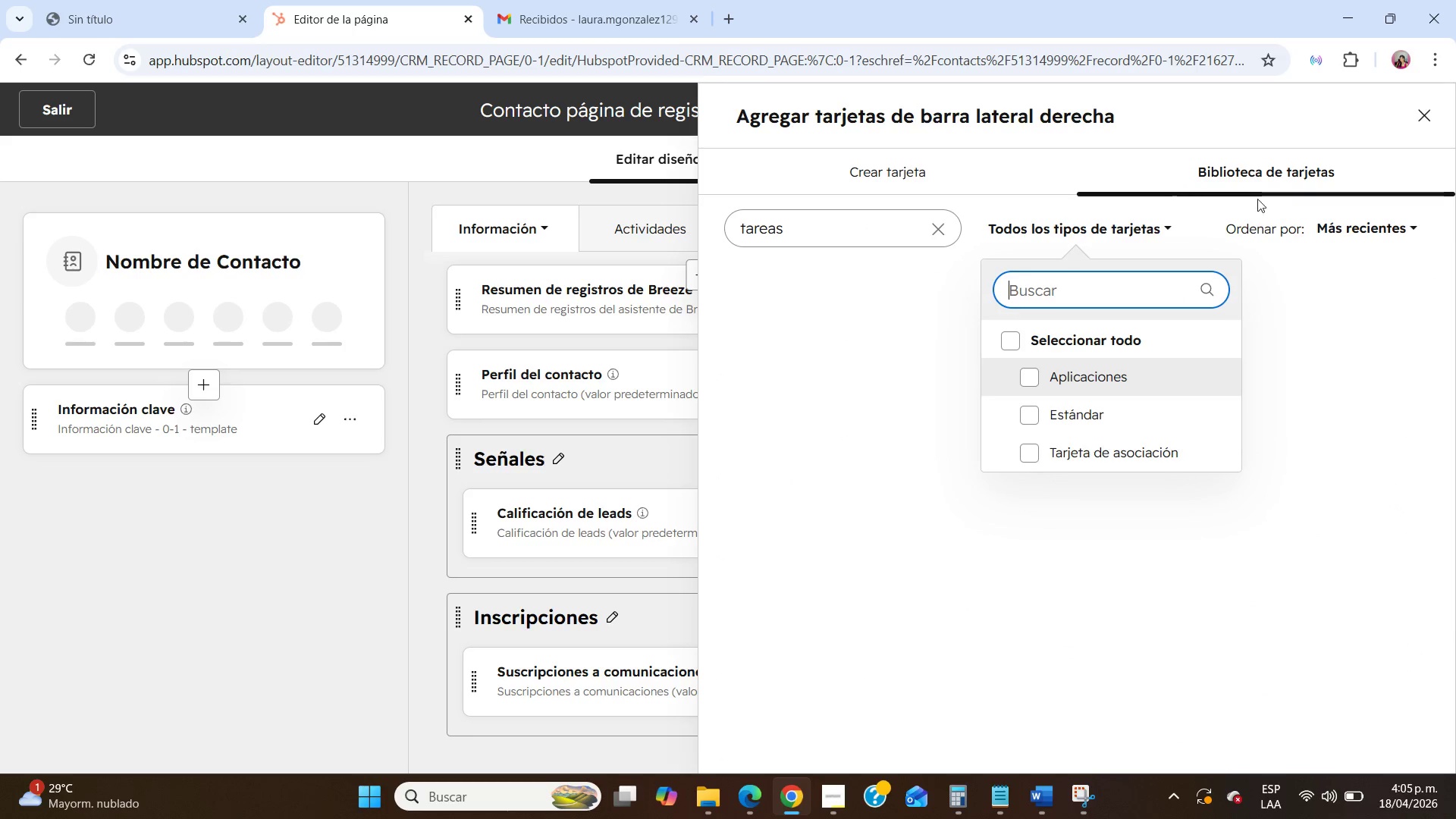 
left_click([1174, 204])
 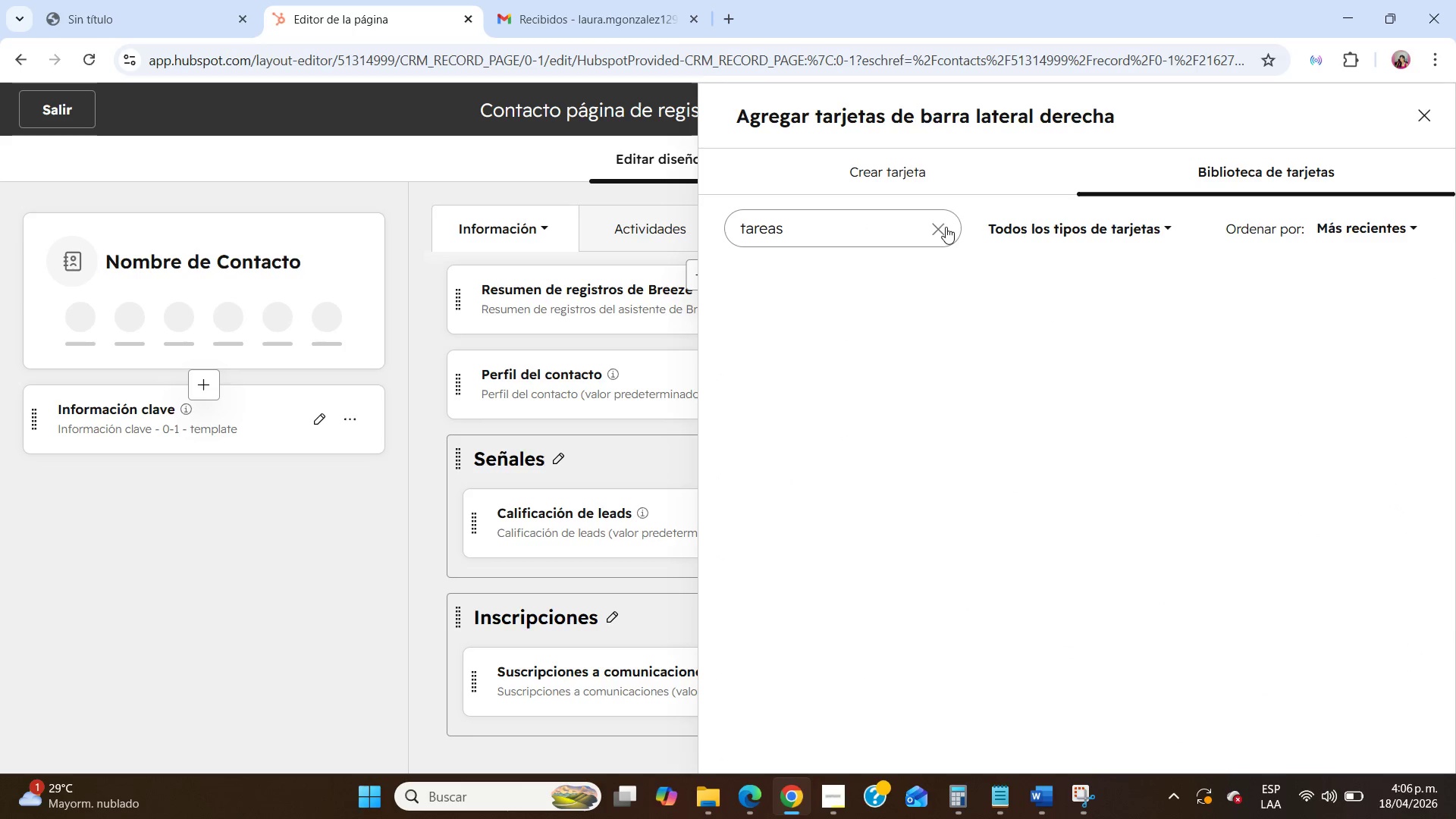 
left_click([928, 227])
 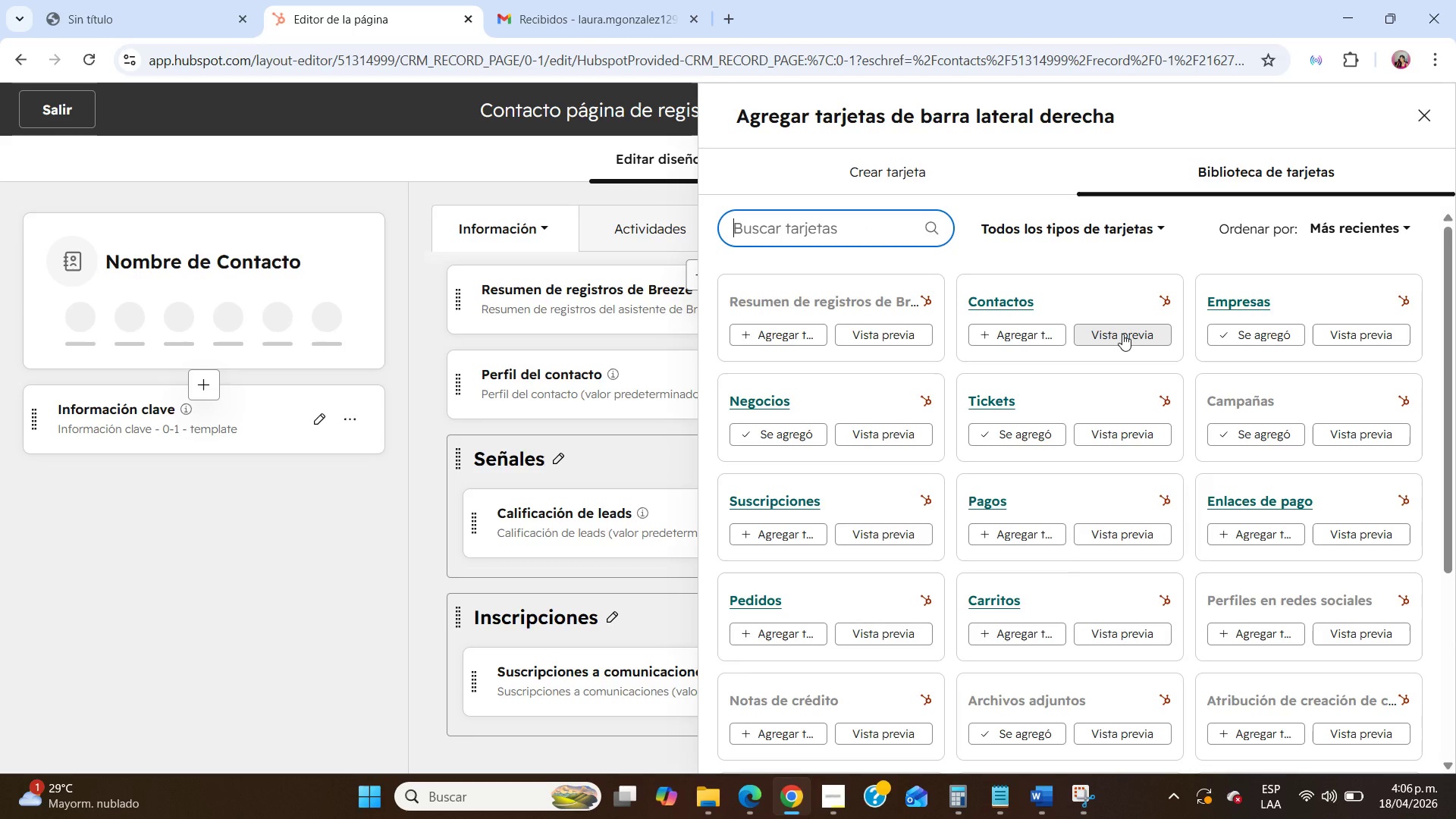 
mouse_move([1043, 347])
 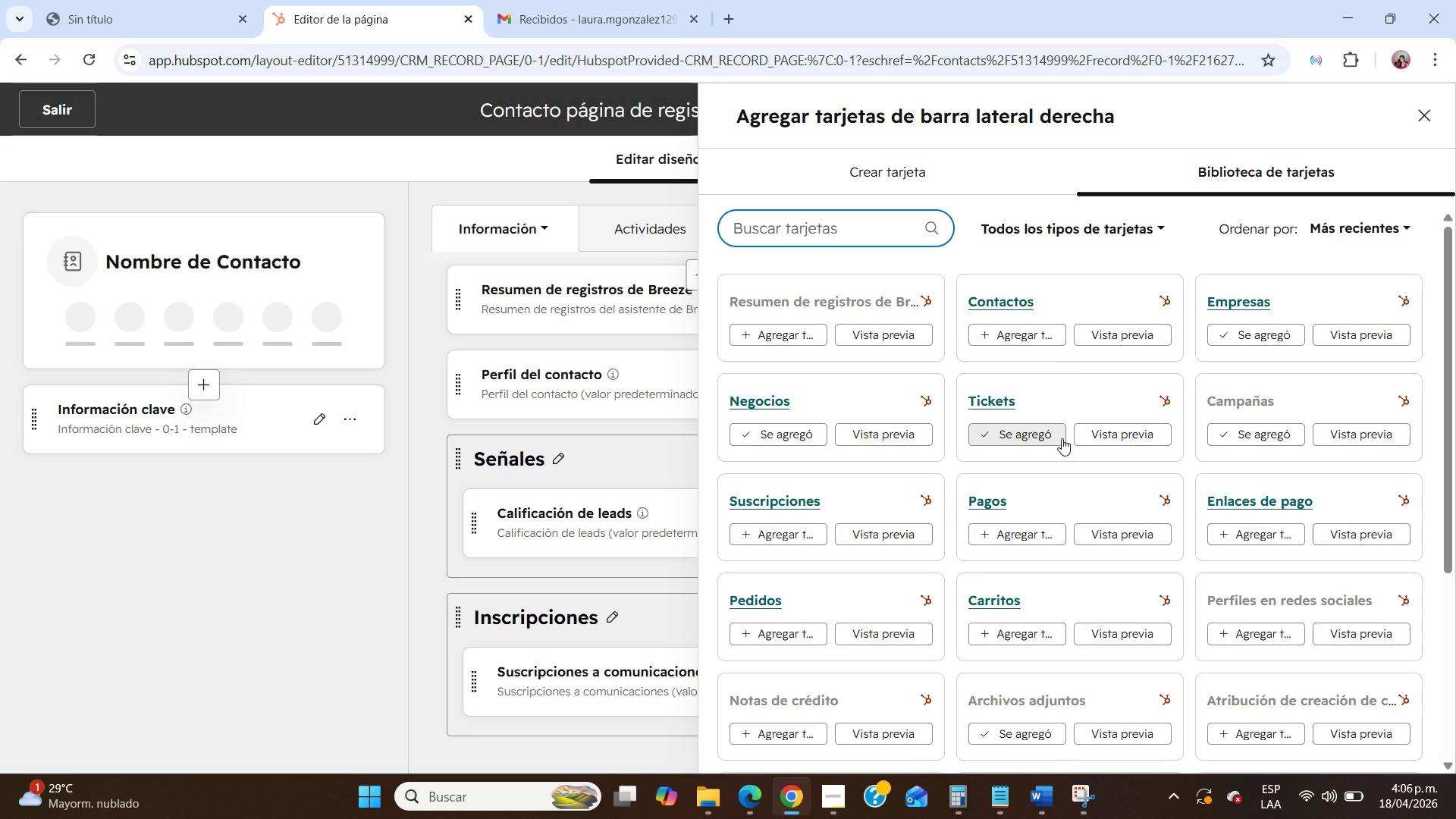 
scroll: coordinate [1062, 438], scroll_direction: down, amount: 9.0
 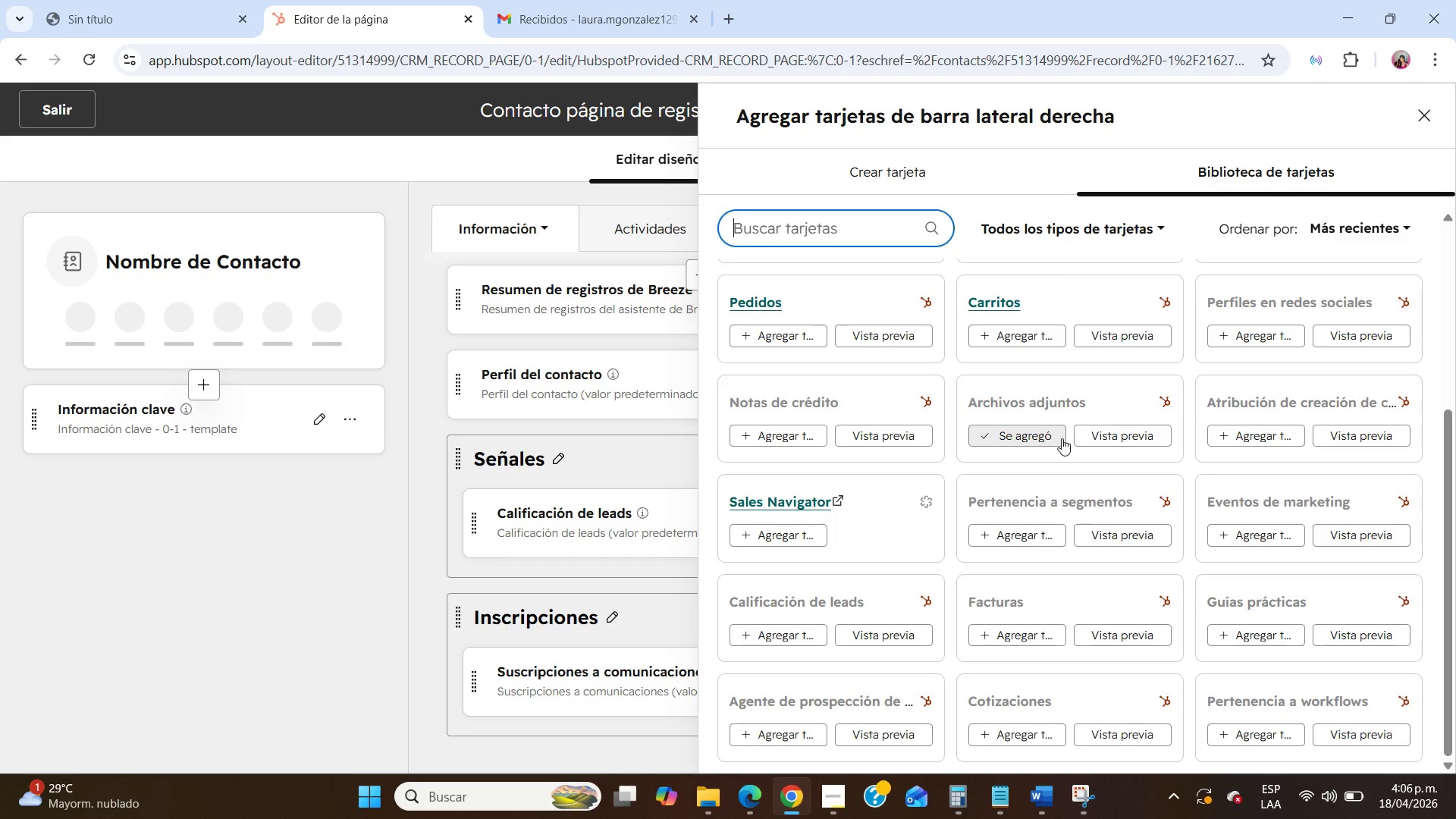 
scroll: coordinate [1062, 438], scroll_direction: up, amount: 3.0
 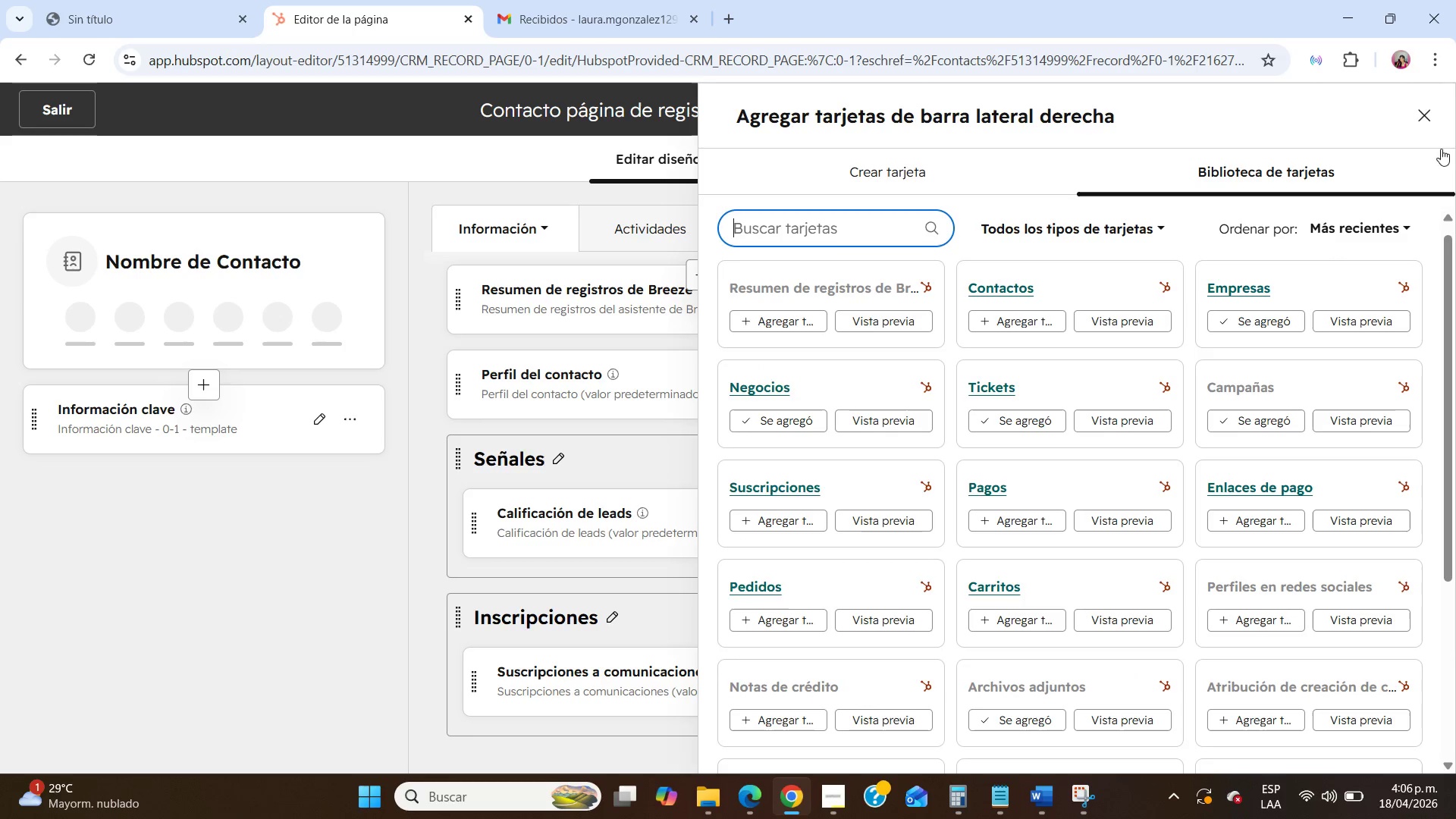 
left_click([1420, 117])
 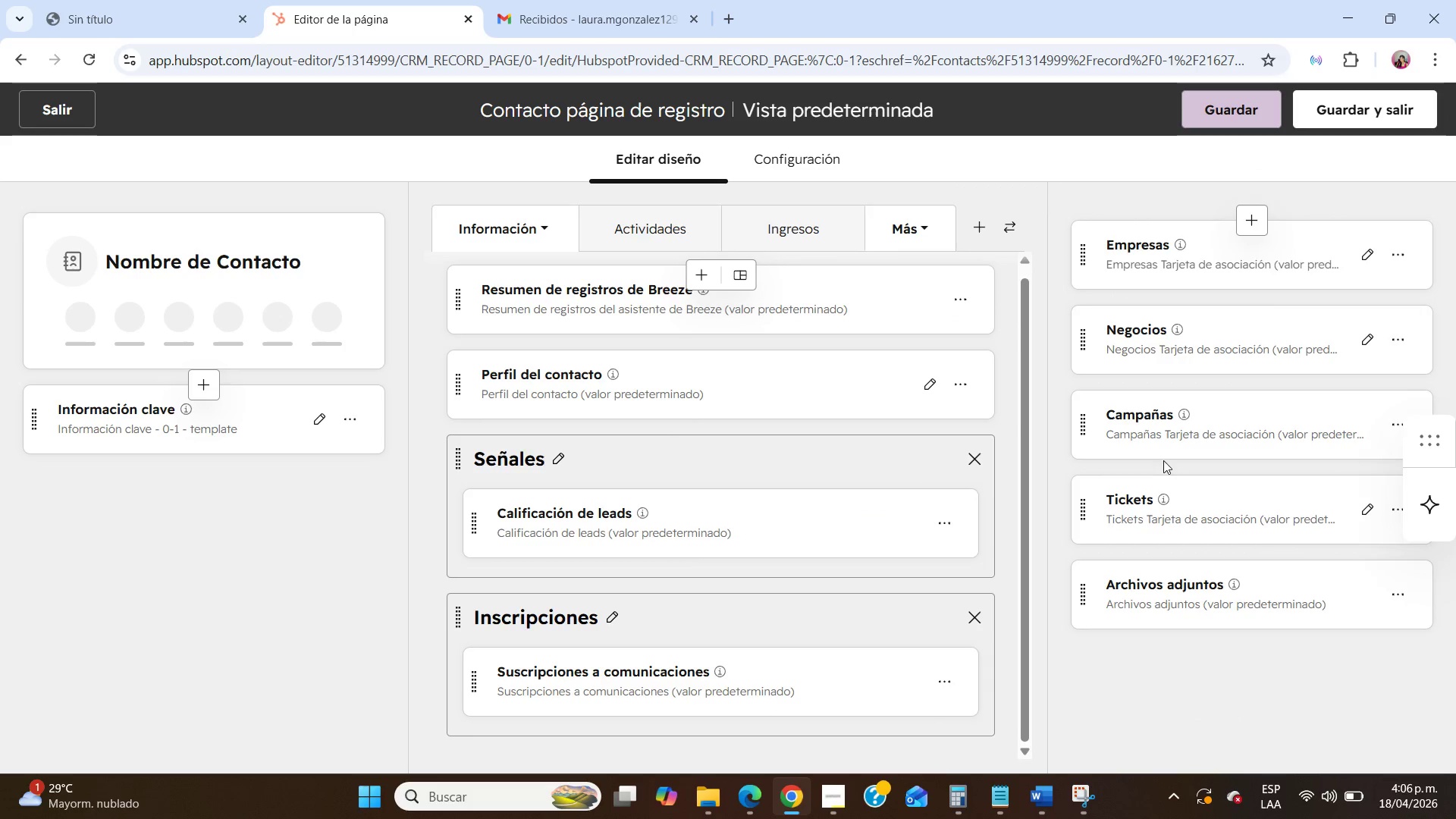 
wait(5.39)
 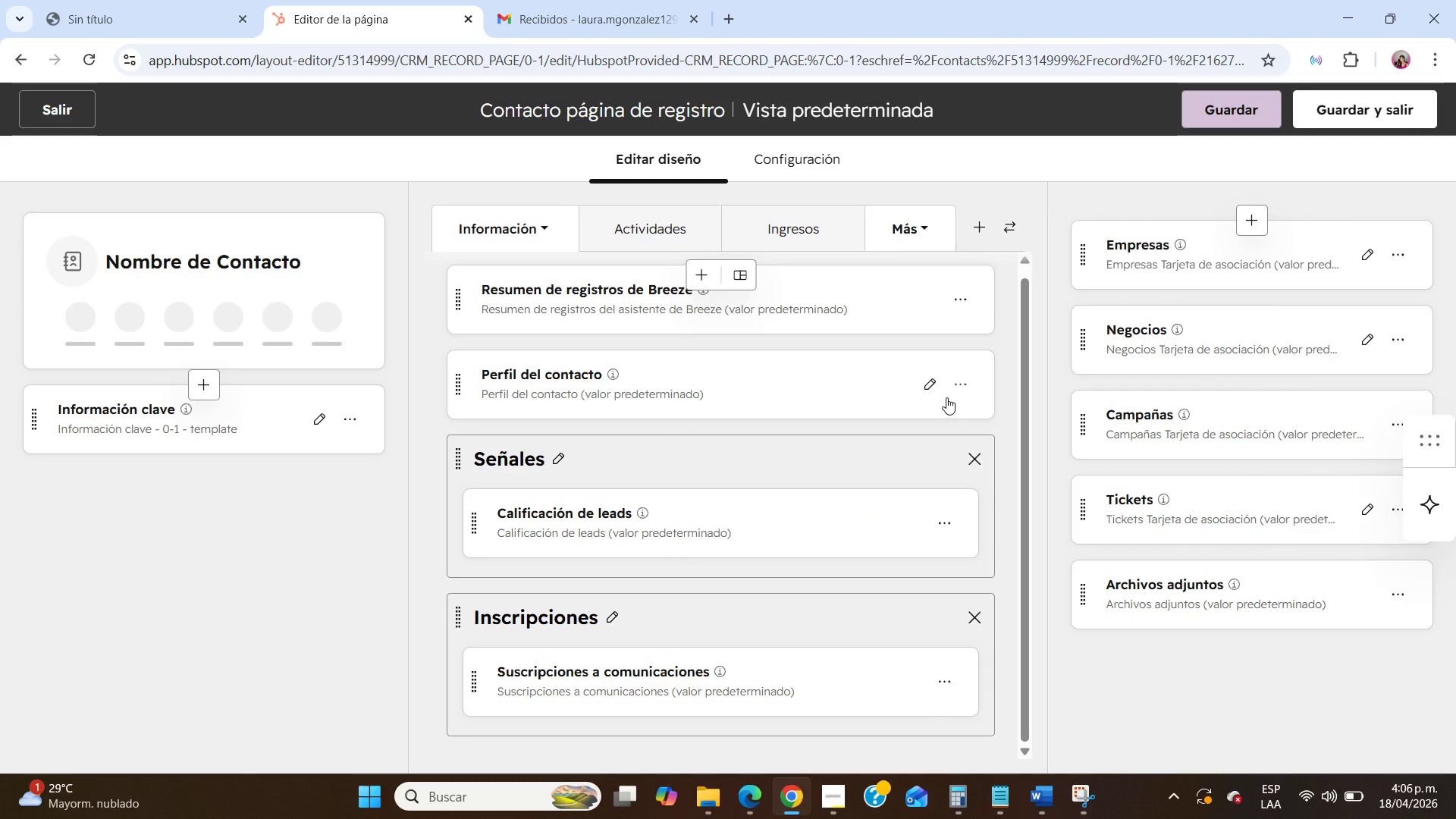 
left_click([1218, 466])
 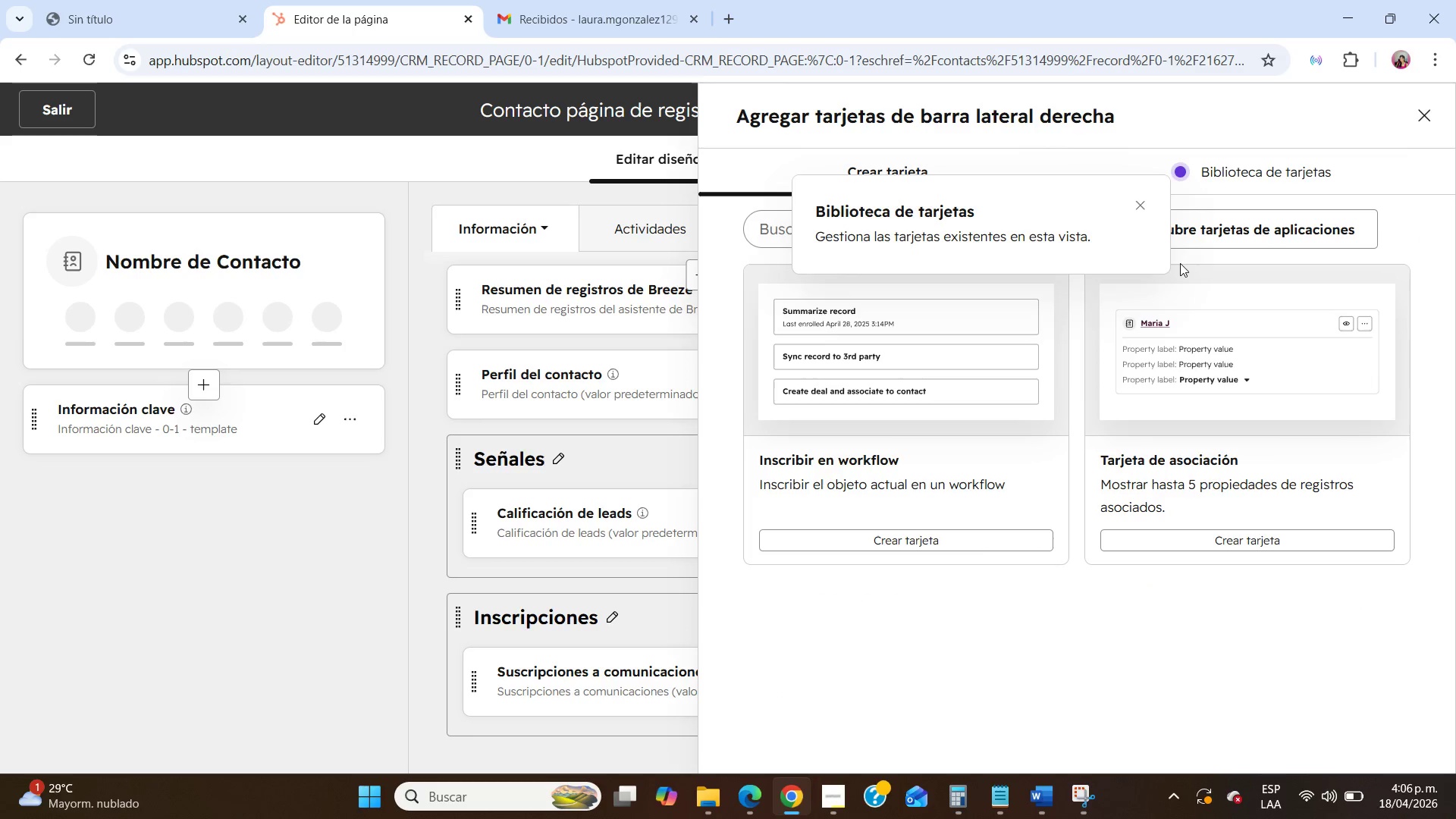 
left_click([1134, 202])
 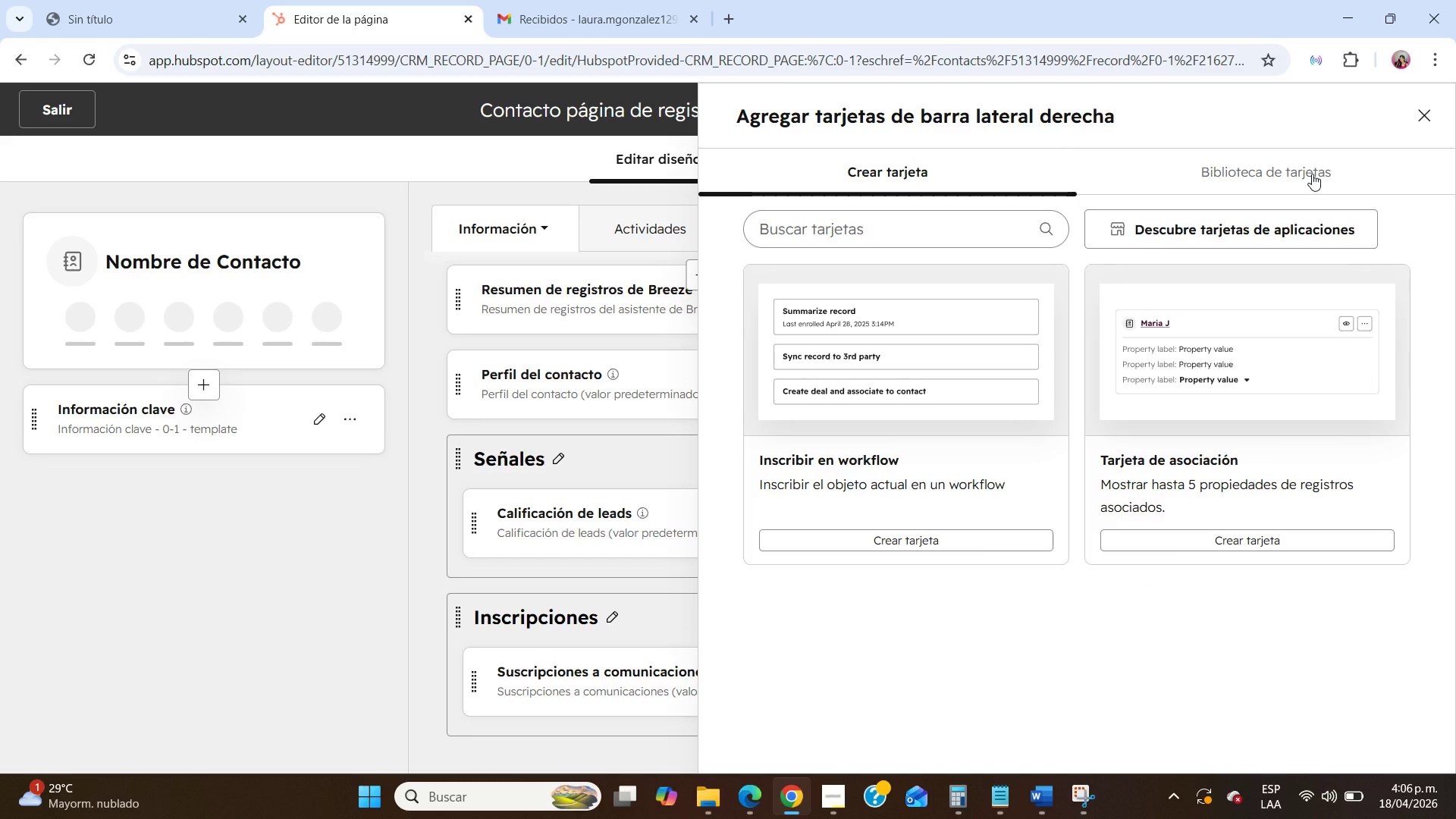 
left_click([1312, 174])
 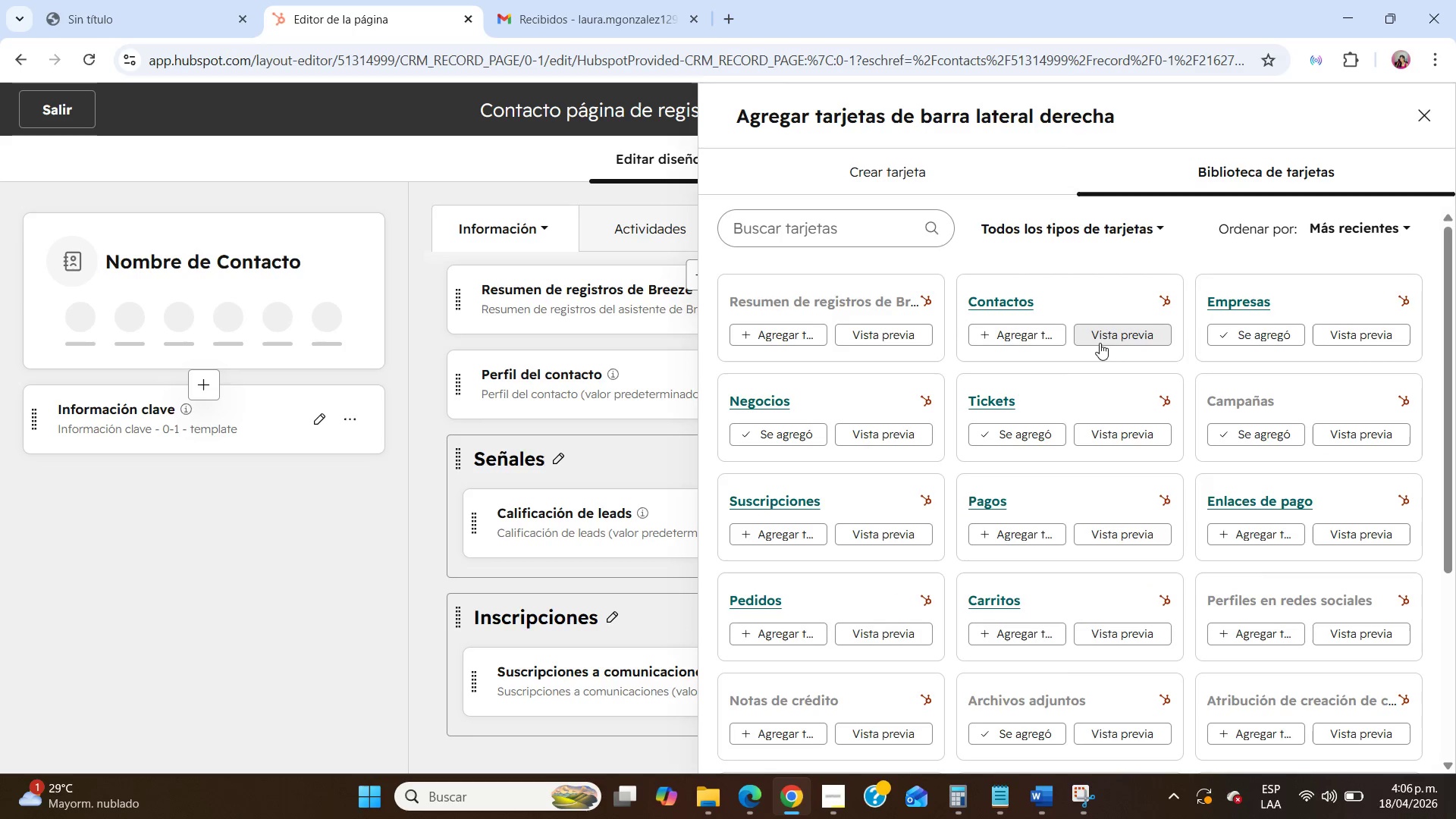 
scroll: coordinate [1093, 459], scroll_direction: down, amount: 15.0
 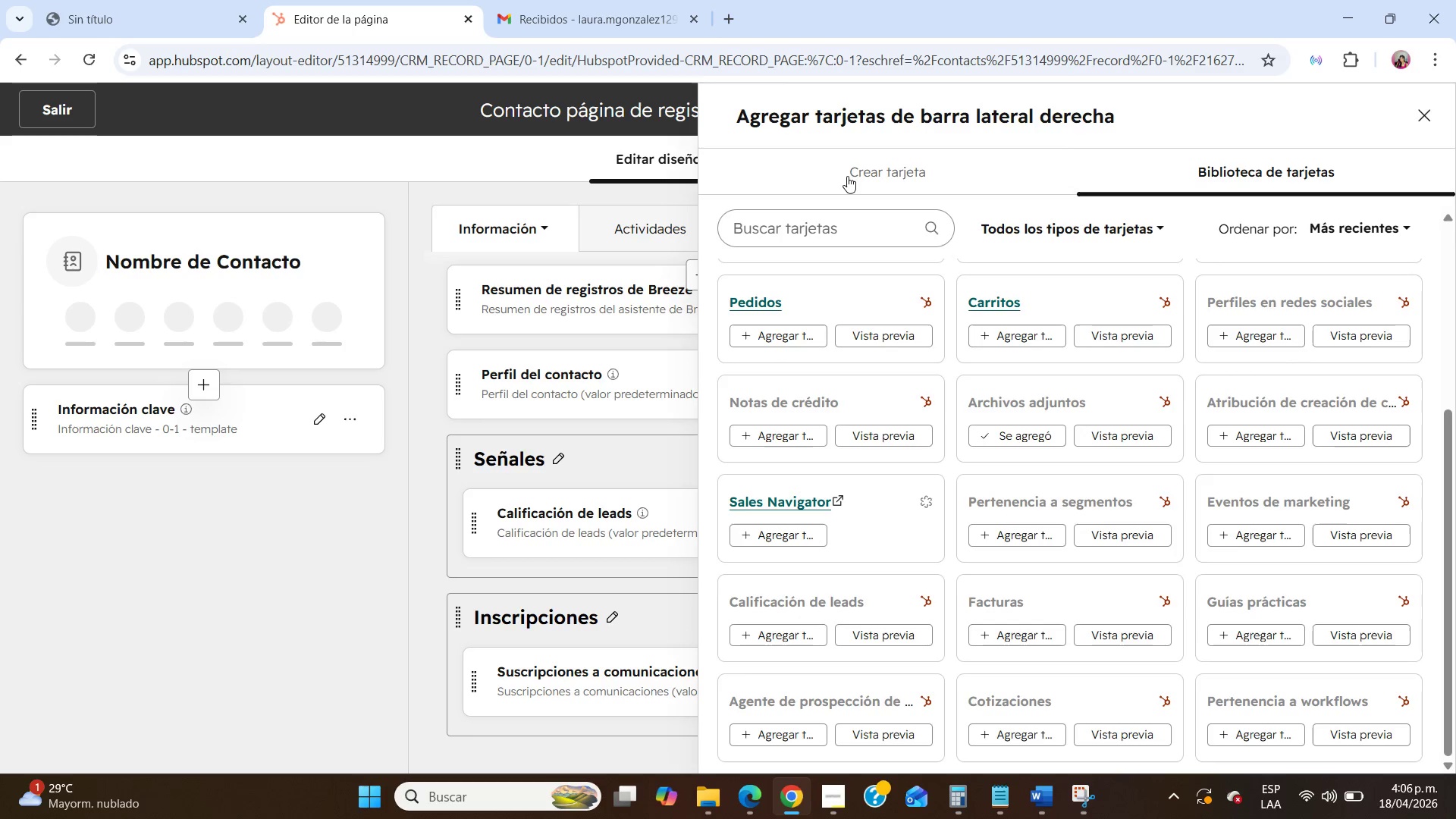 
left_click([852, 170])
 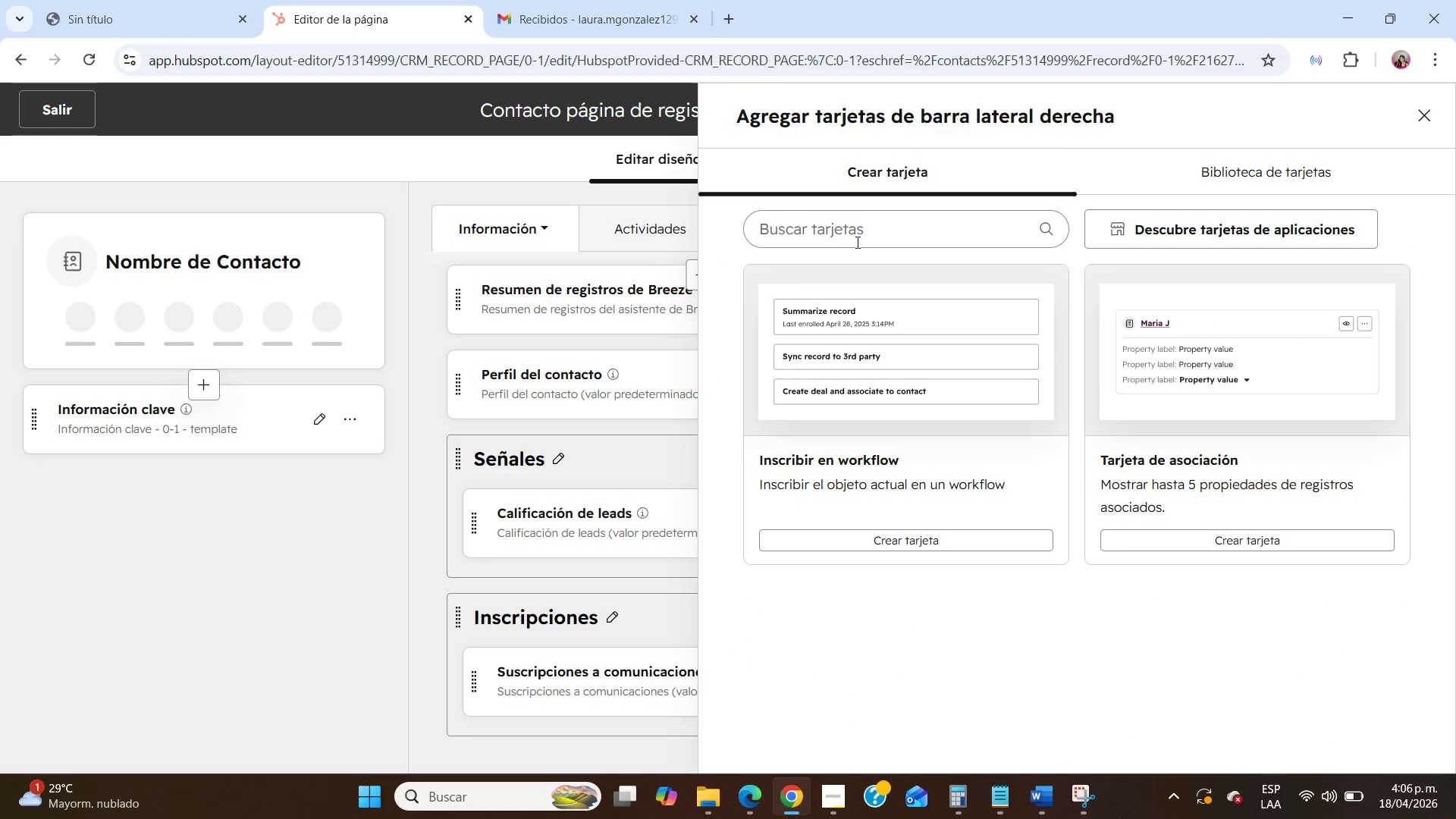 
left_click([856, 242])
 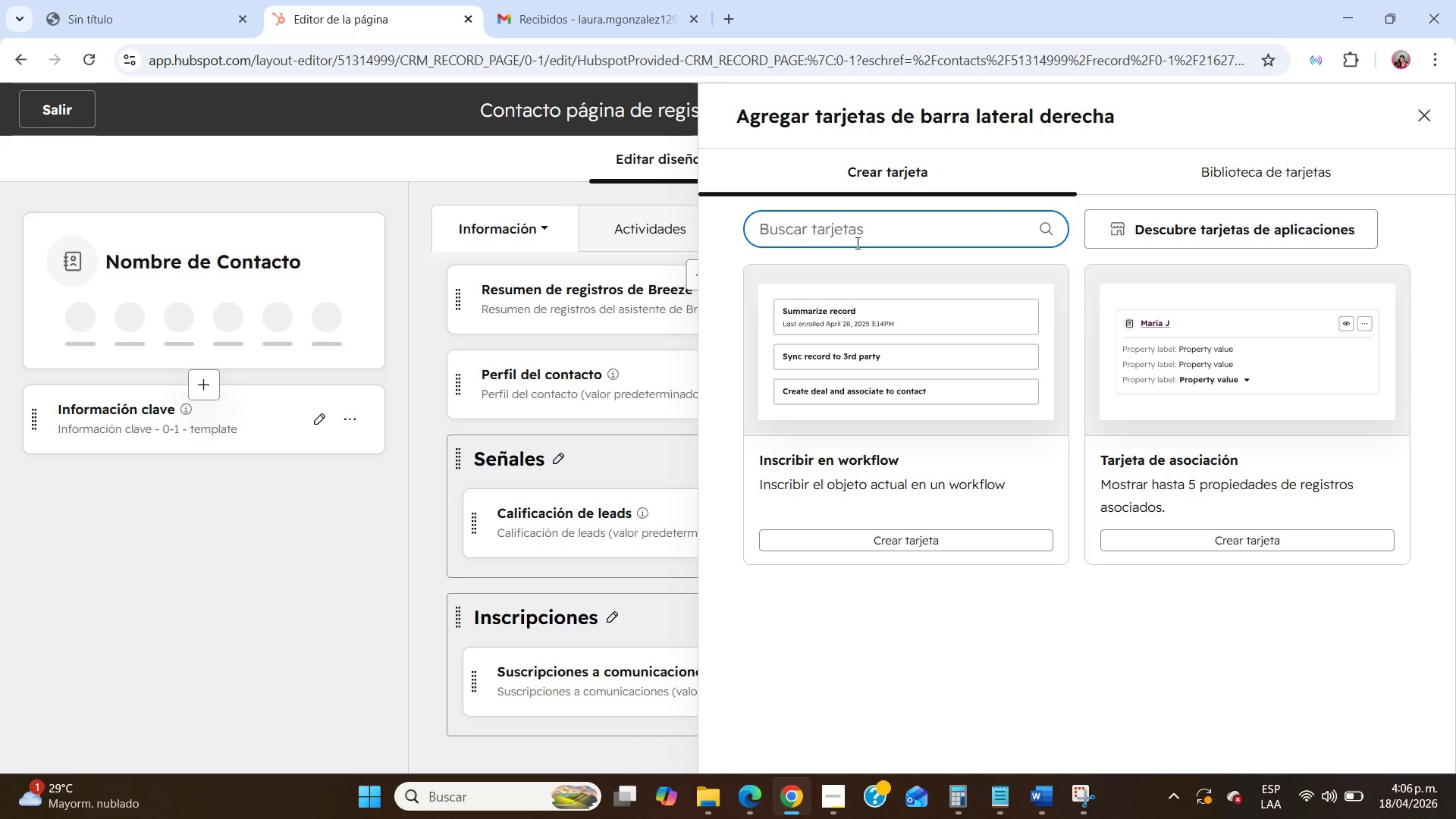 
type(tare)
 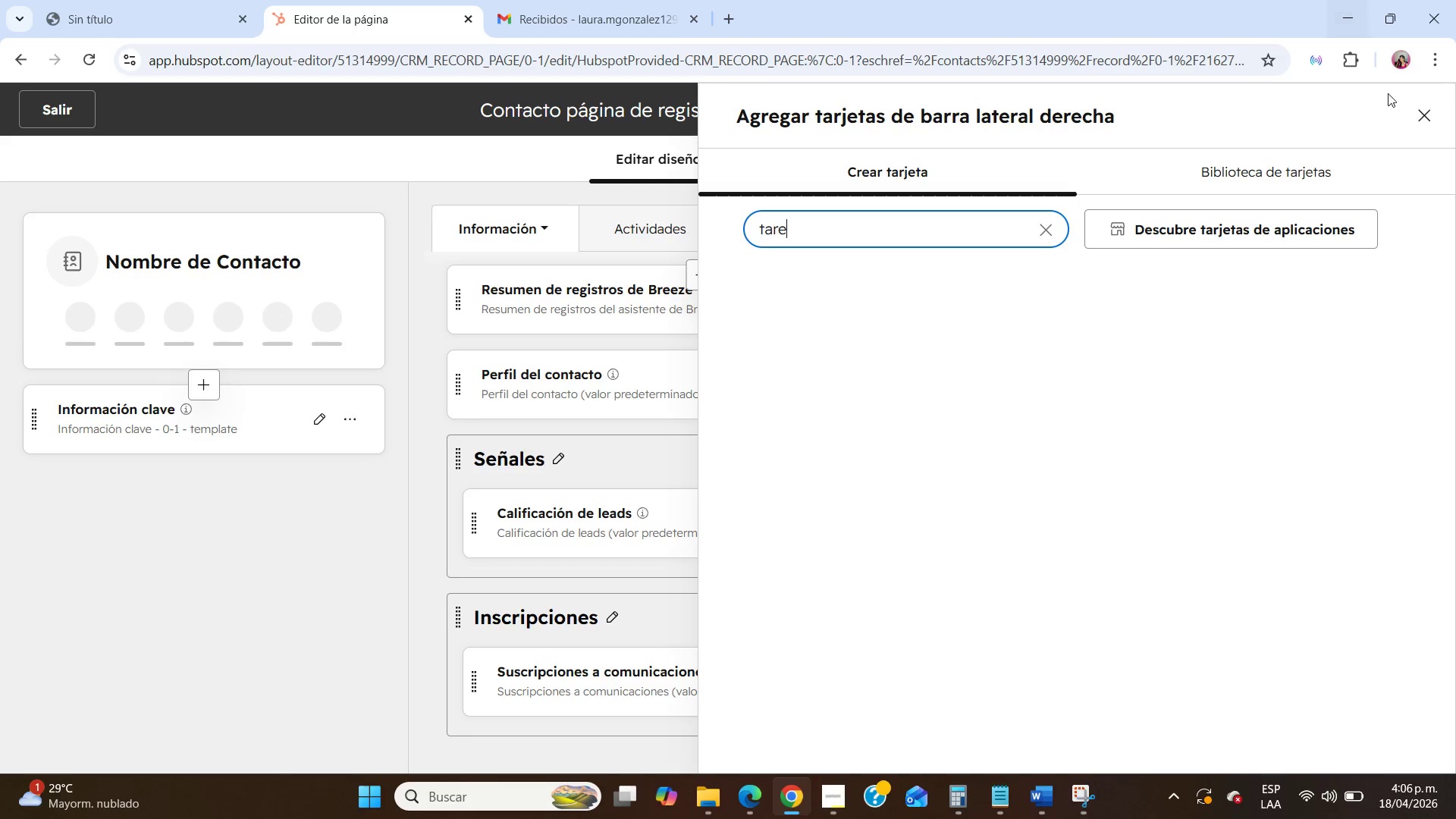 
left_click([1419, 115])
 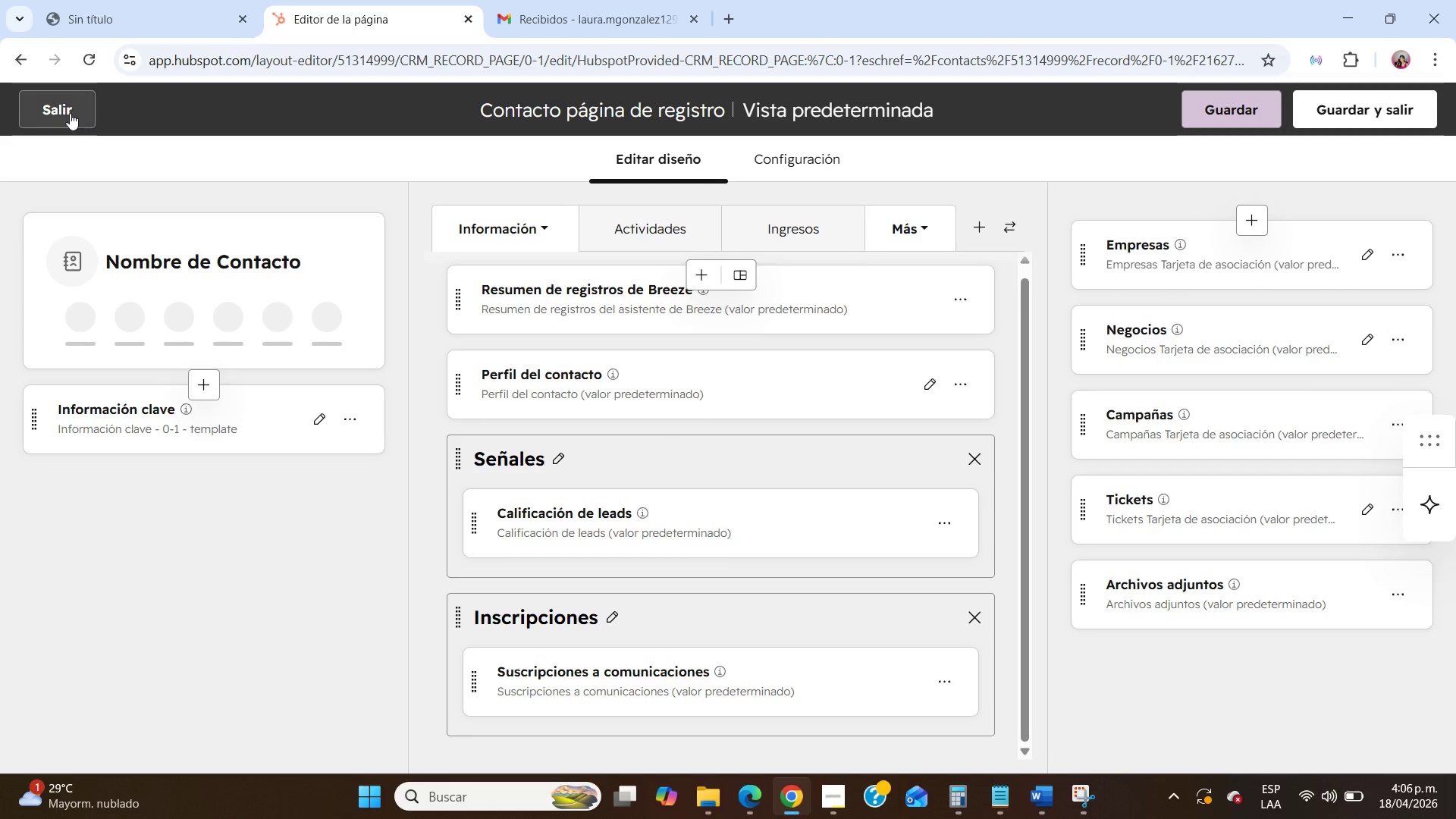 
left_click([60, 108])
 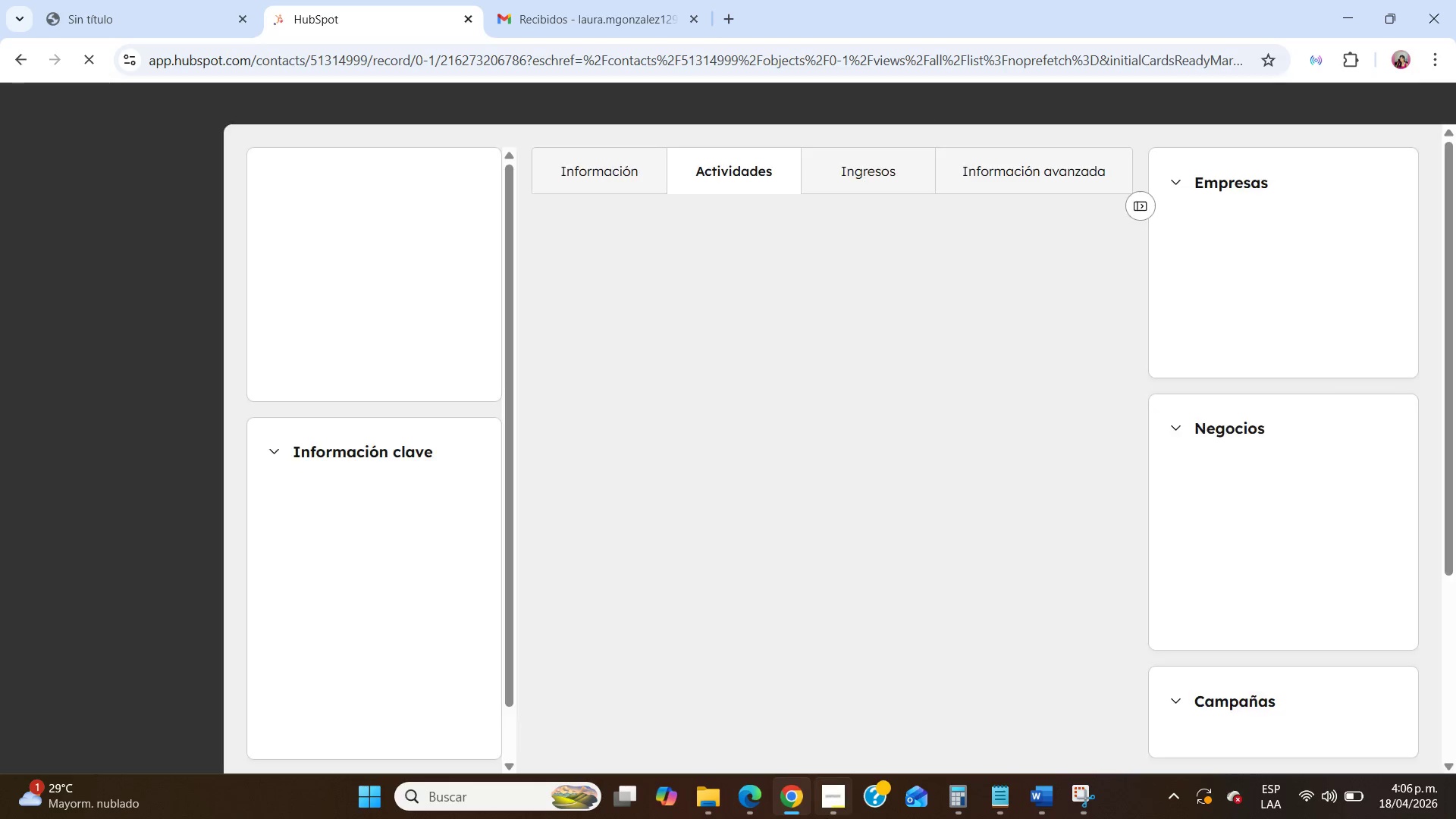 
left_click([846, 805])